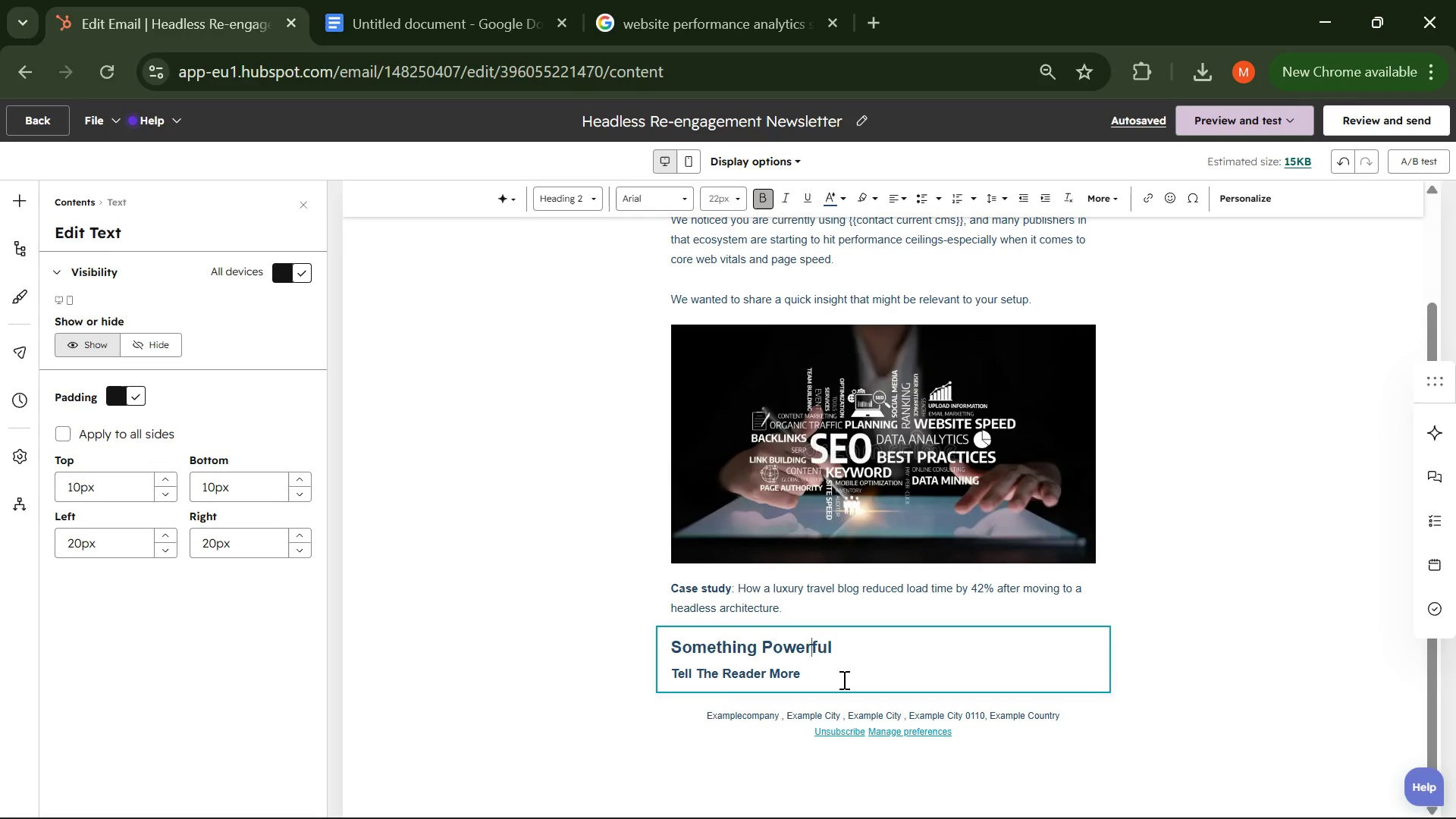 
left_click([829, 667])
 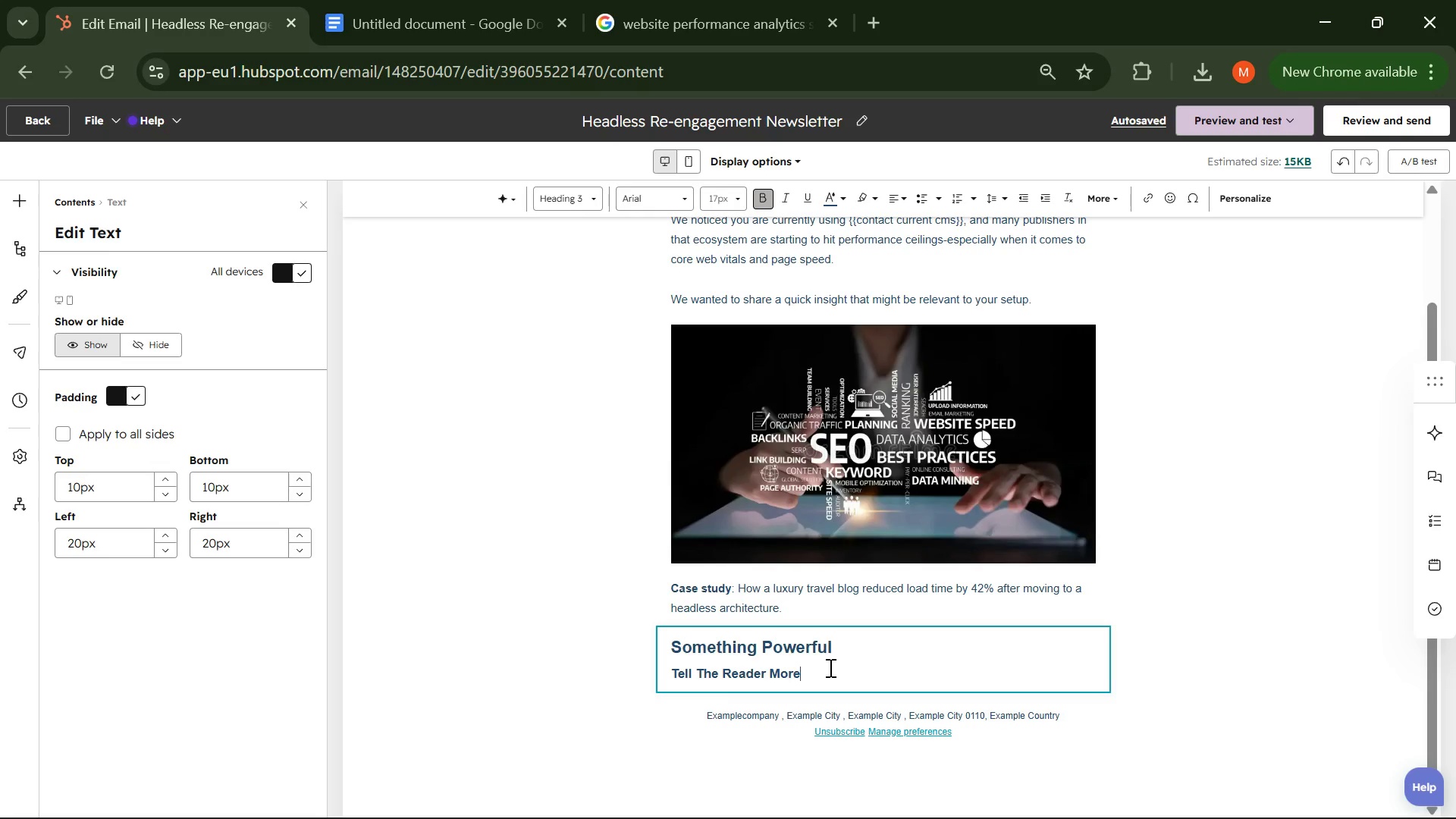 
key(Backspace)
 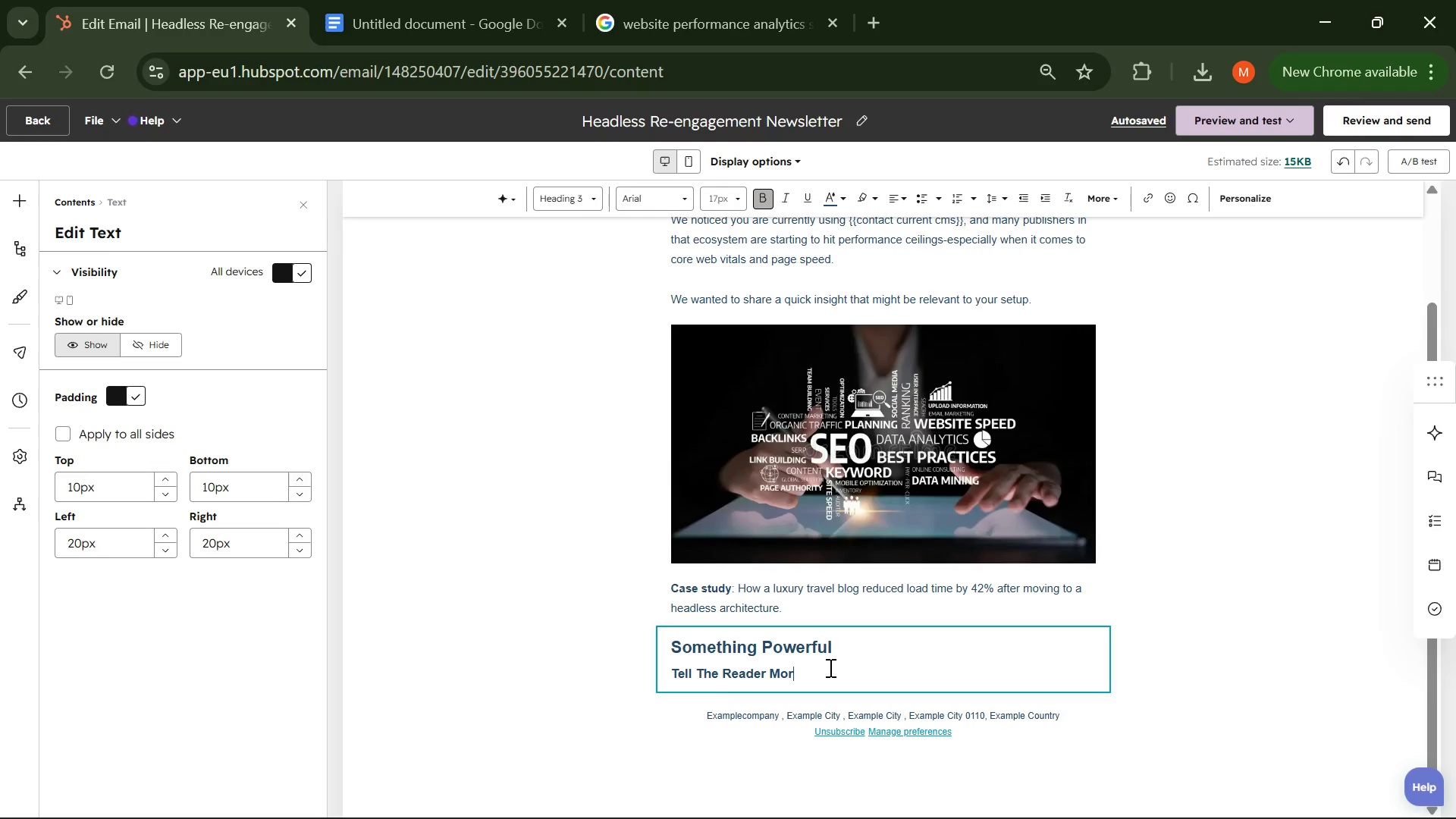 
key(Backspace)
 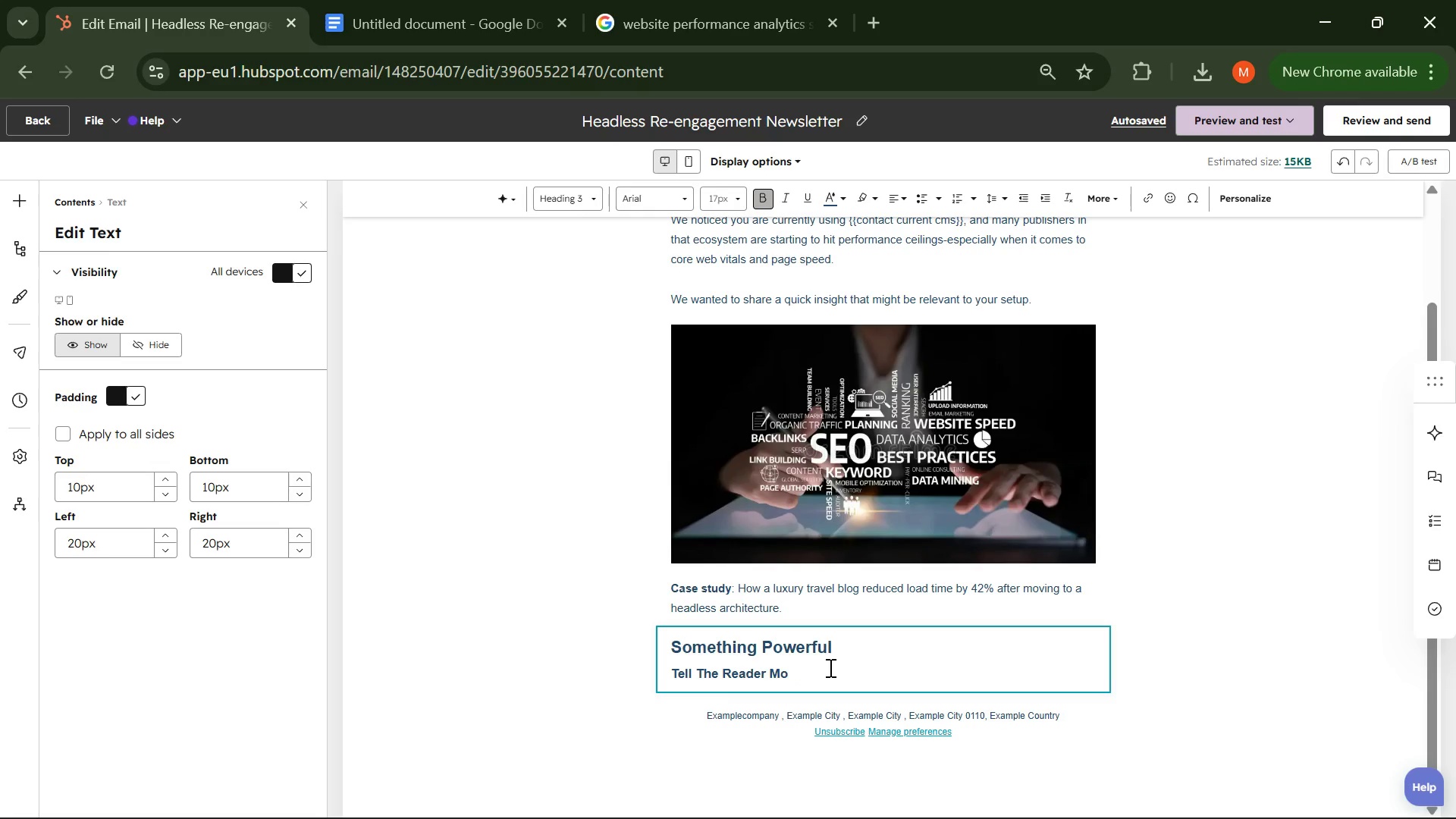 
key(Backspace)
 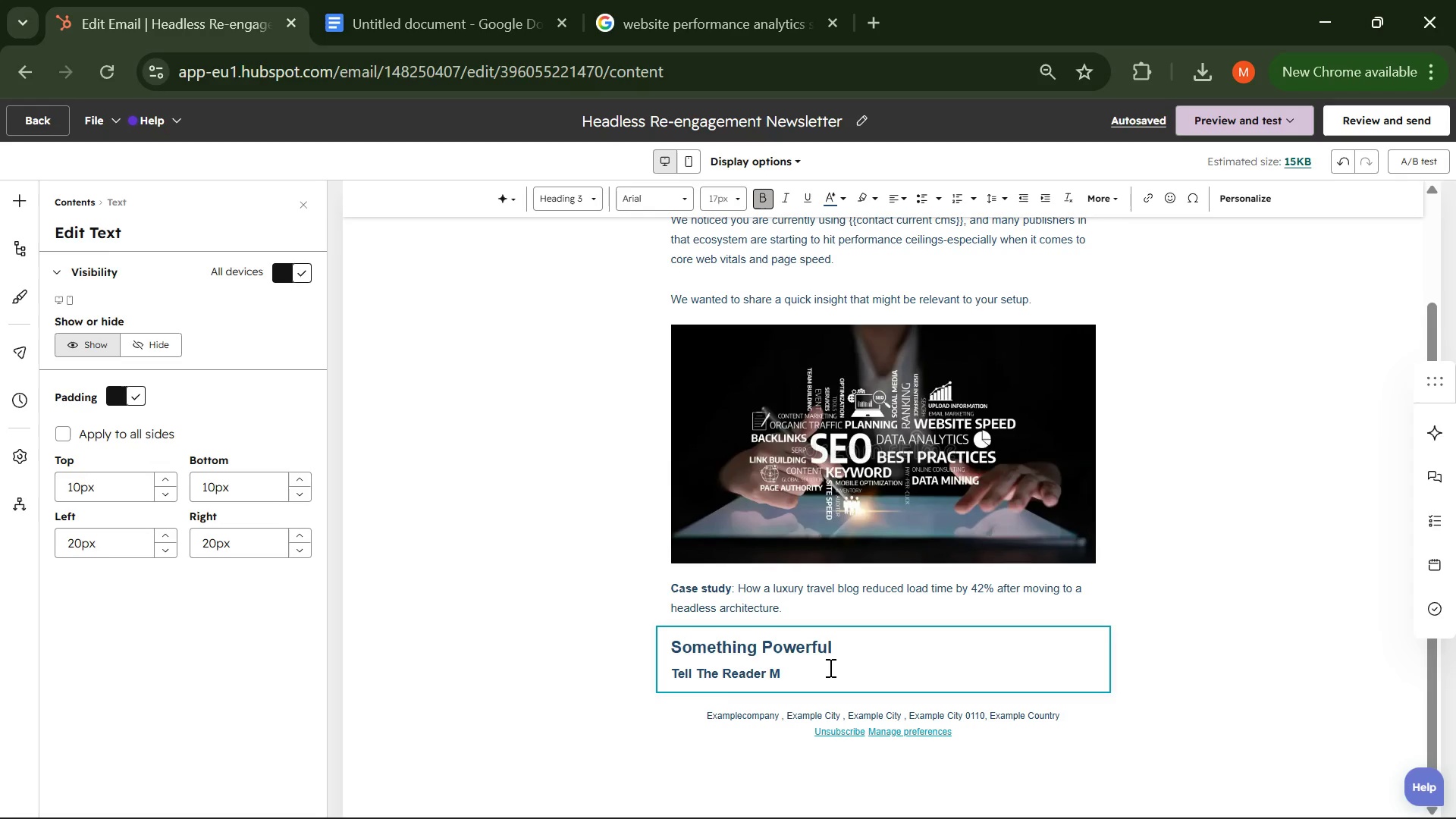 
key(Backspace)
 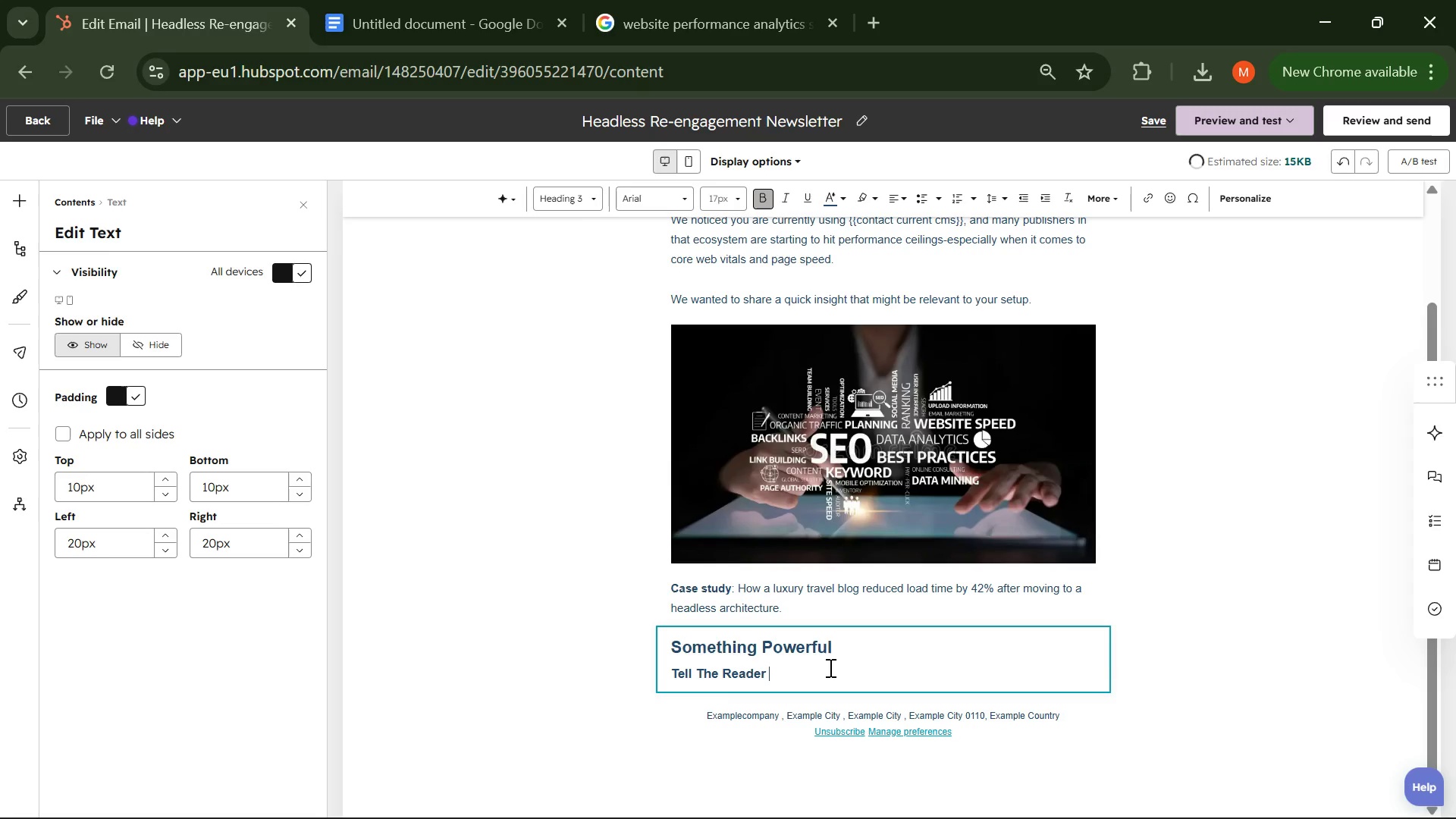 
key(Backspace)
 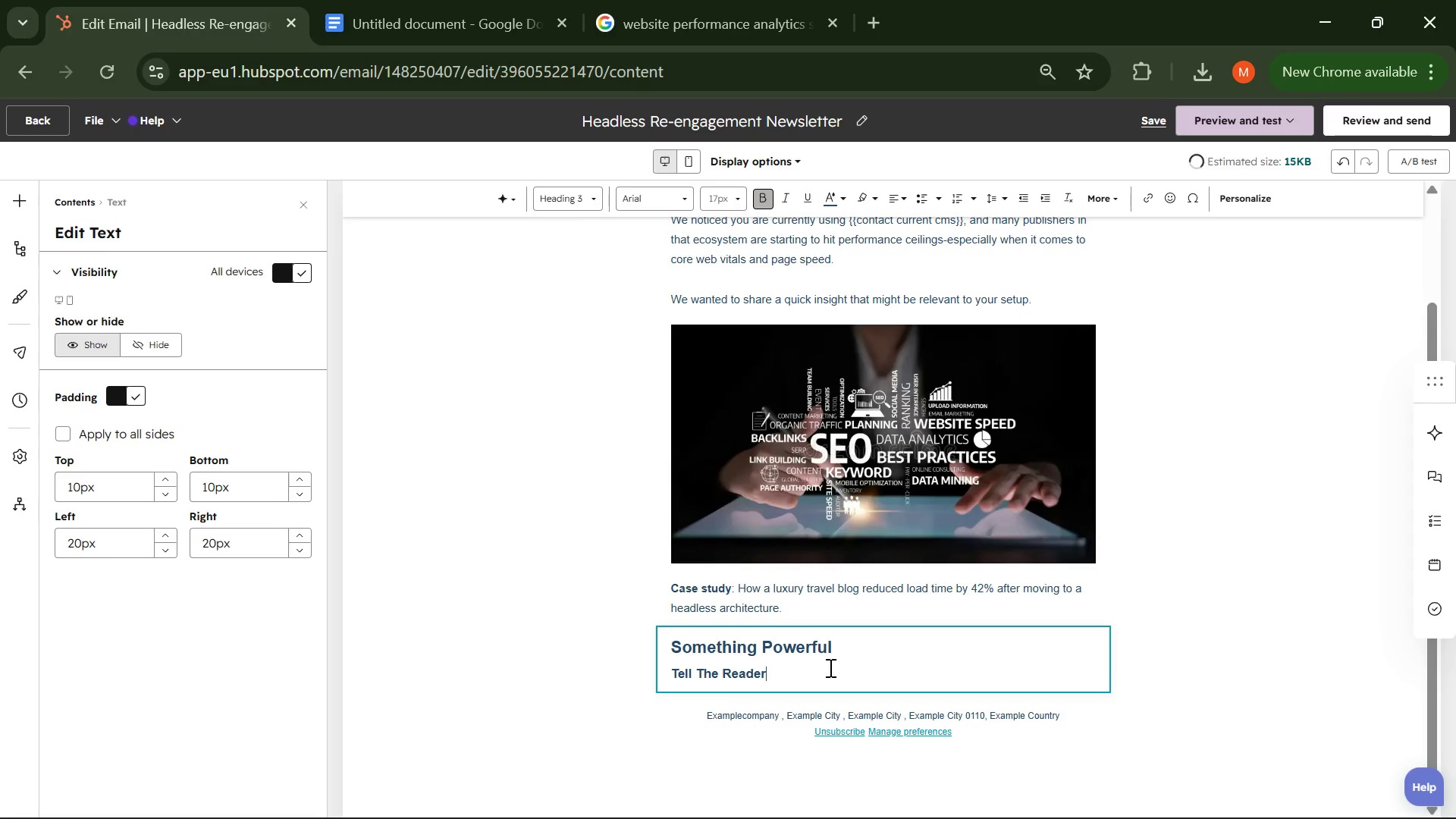 
key(Backspace)
 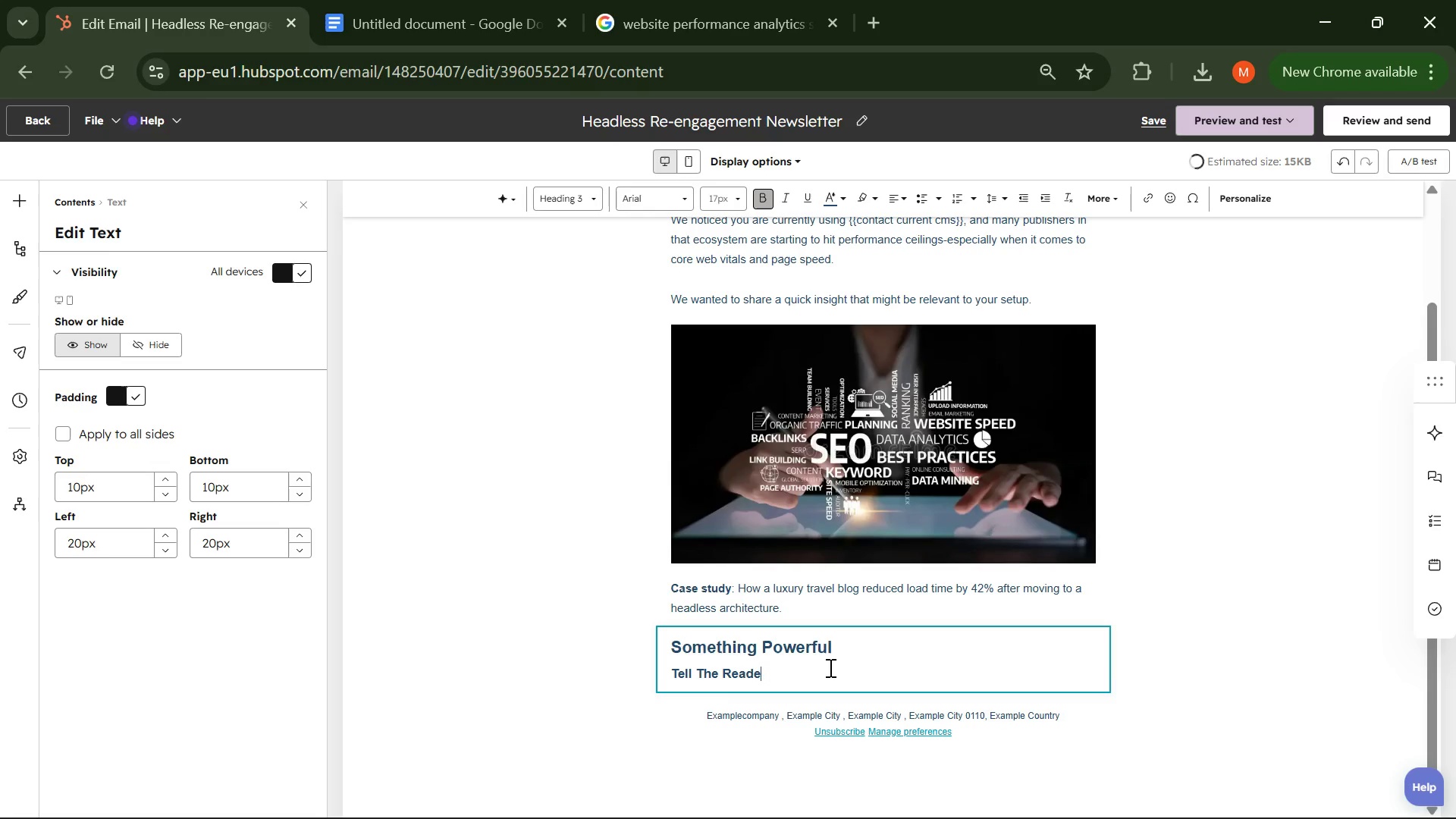 
key(Backspace)
 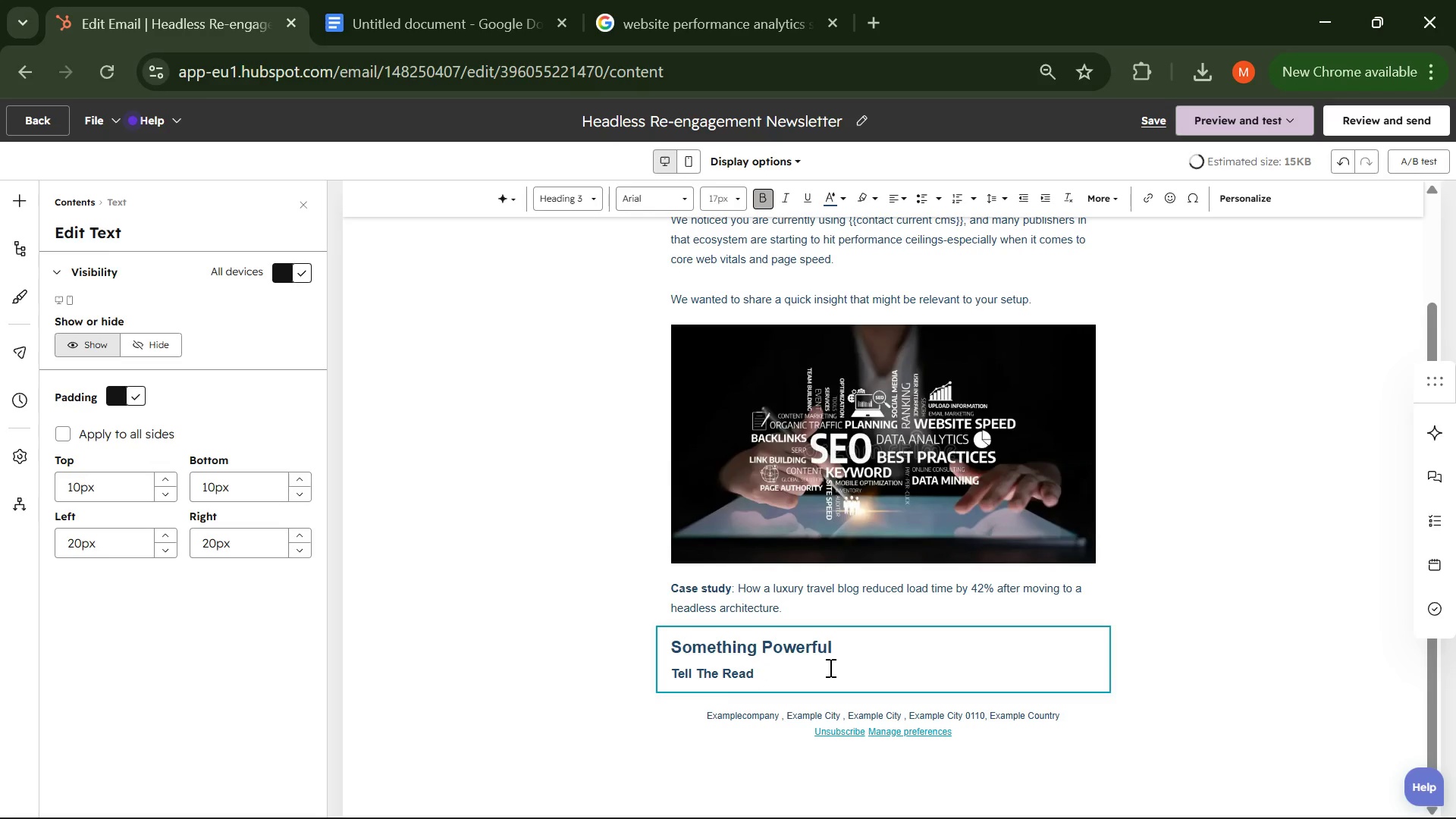 
key(Backspace)
 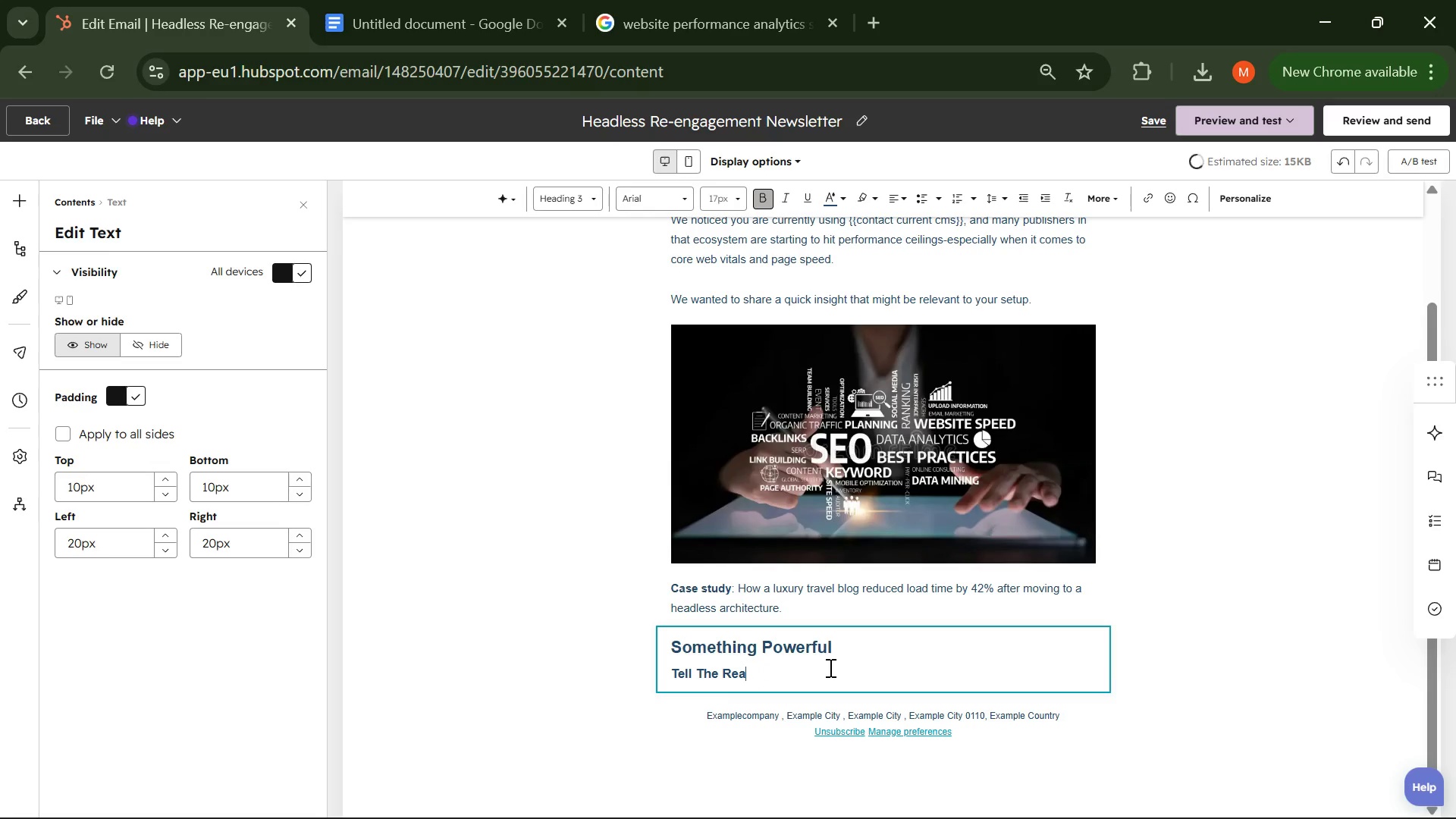 
key(Backspace)
 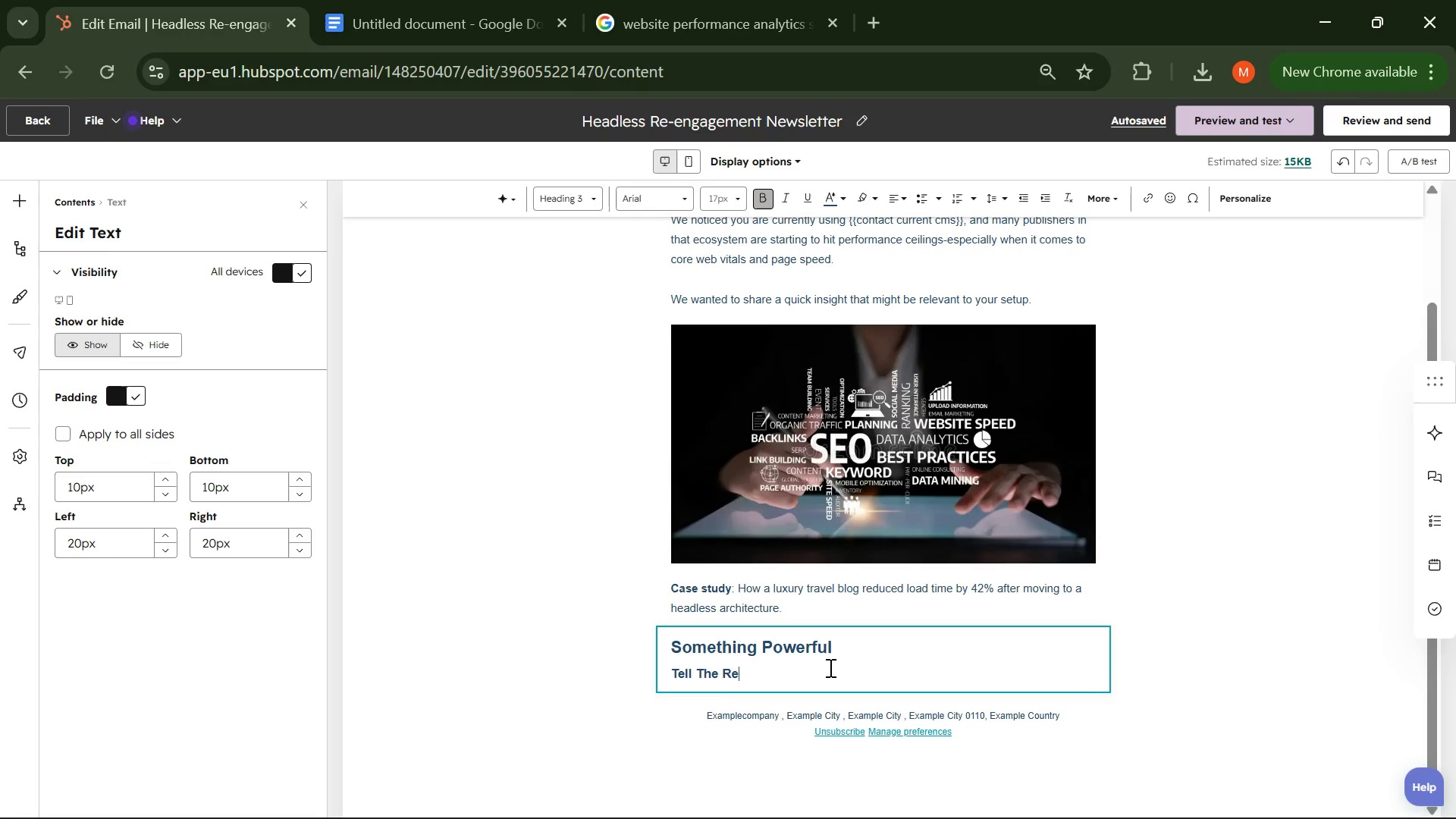 
wait(108.08)
 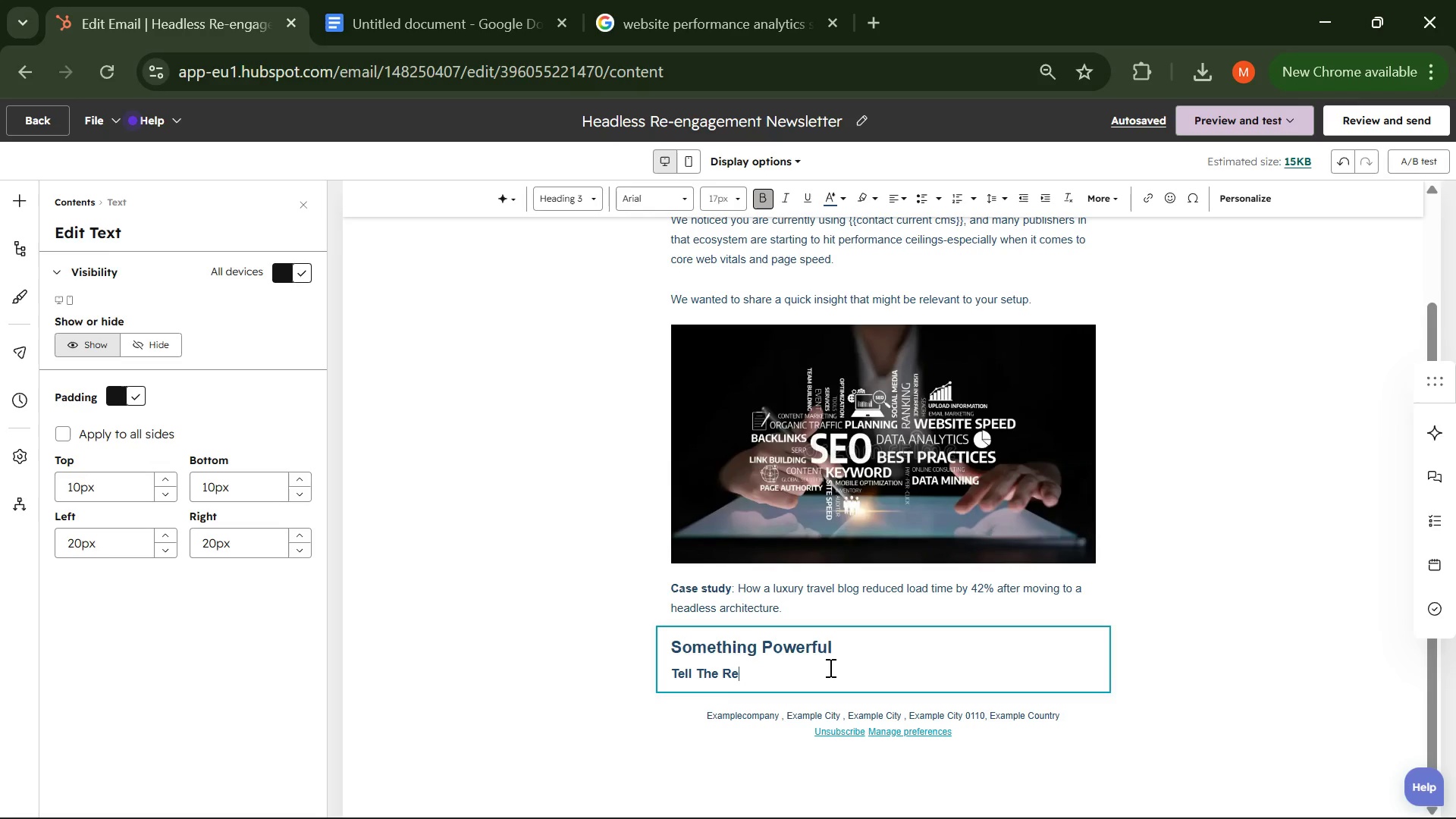 
key(Backspace)
 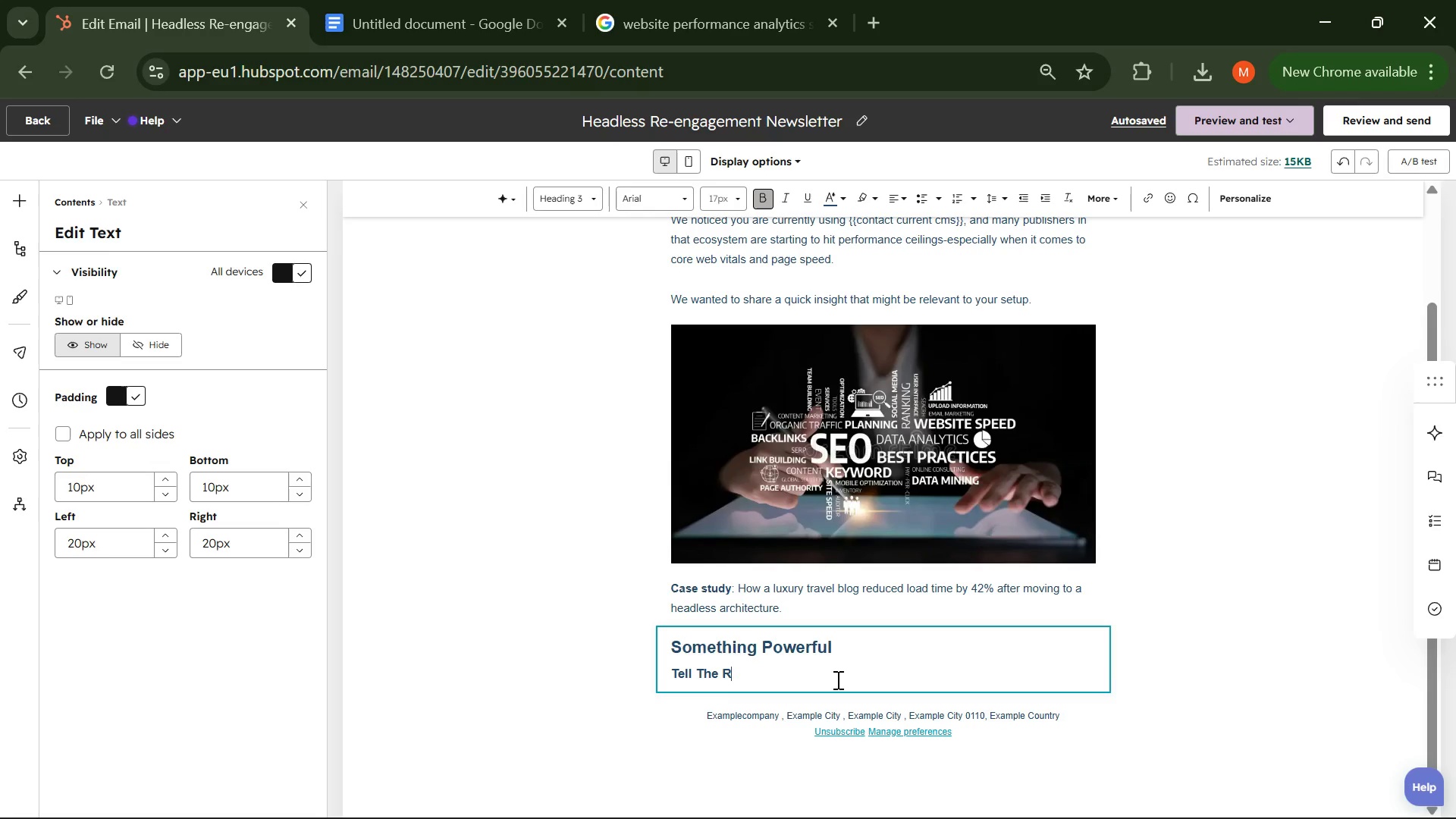 
key(Backspace)
 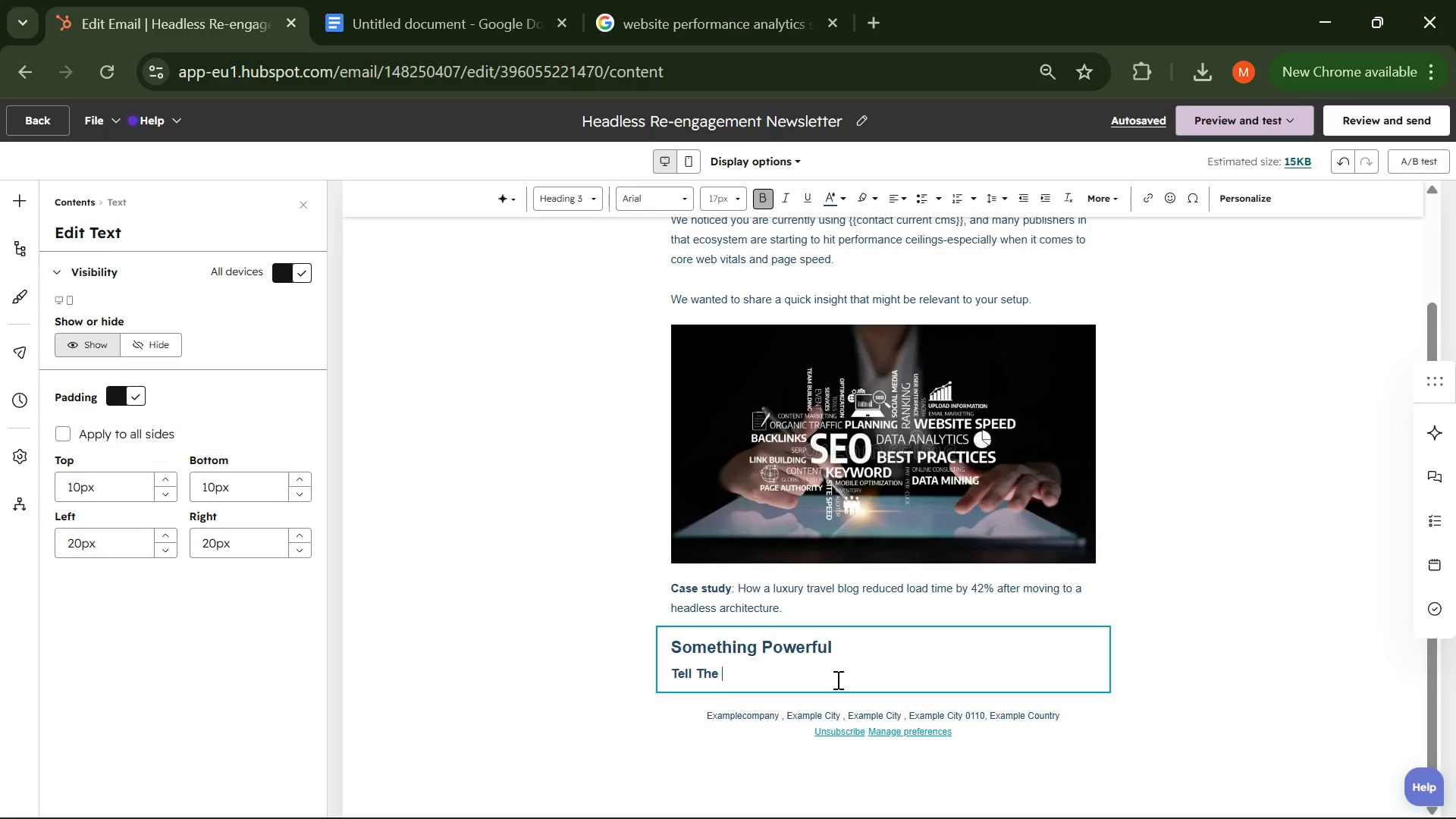 
key(Backspace)
 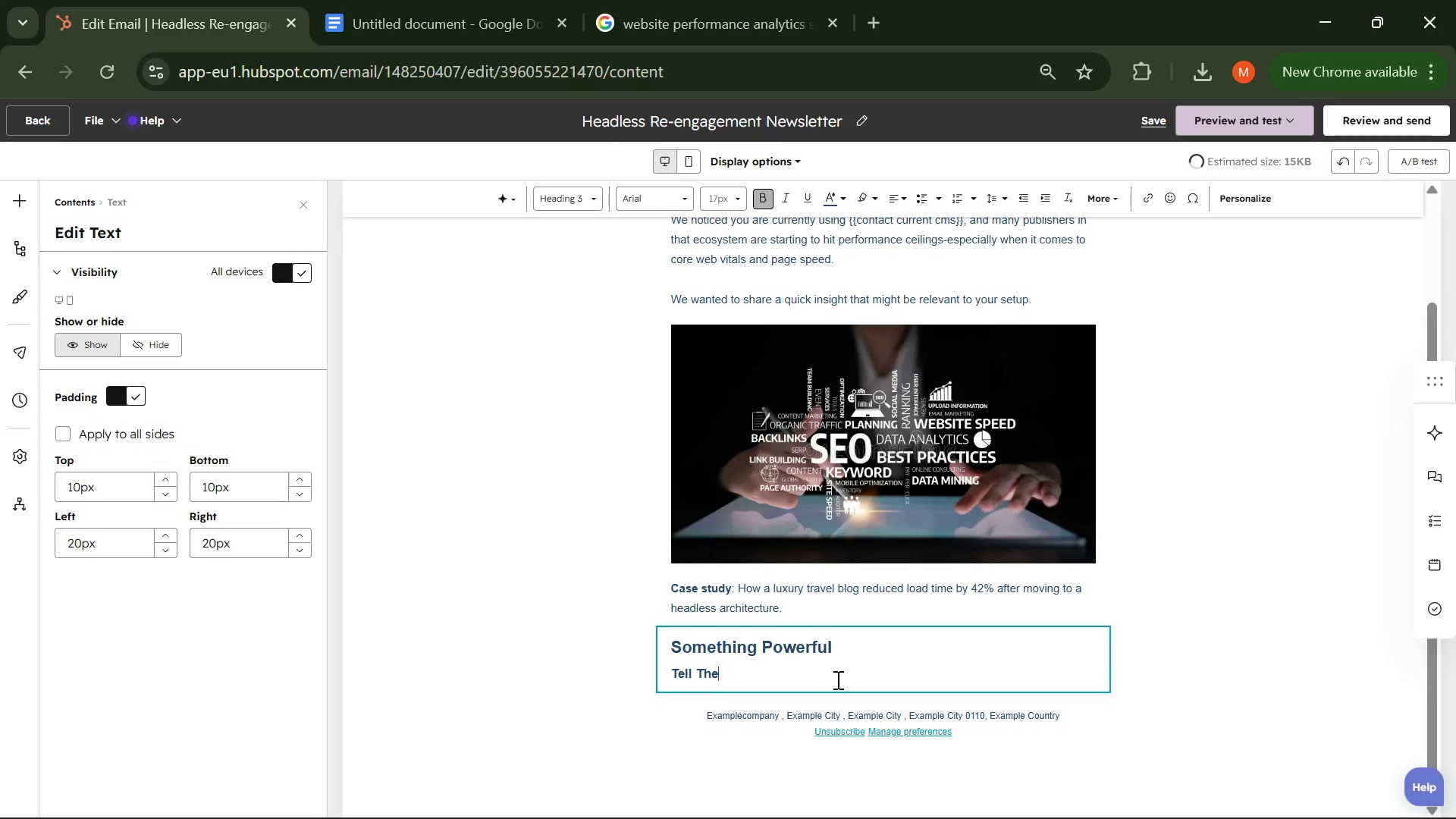 
key(Backspace)
 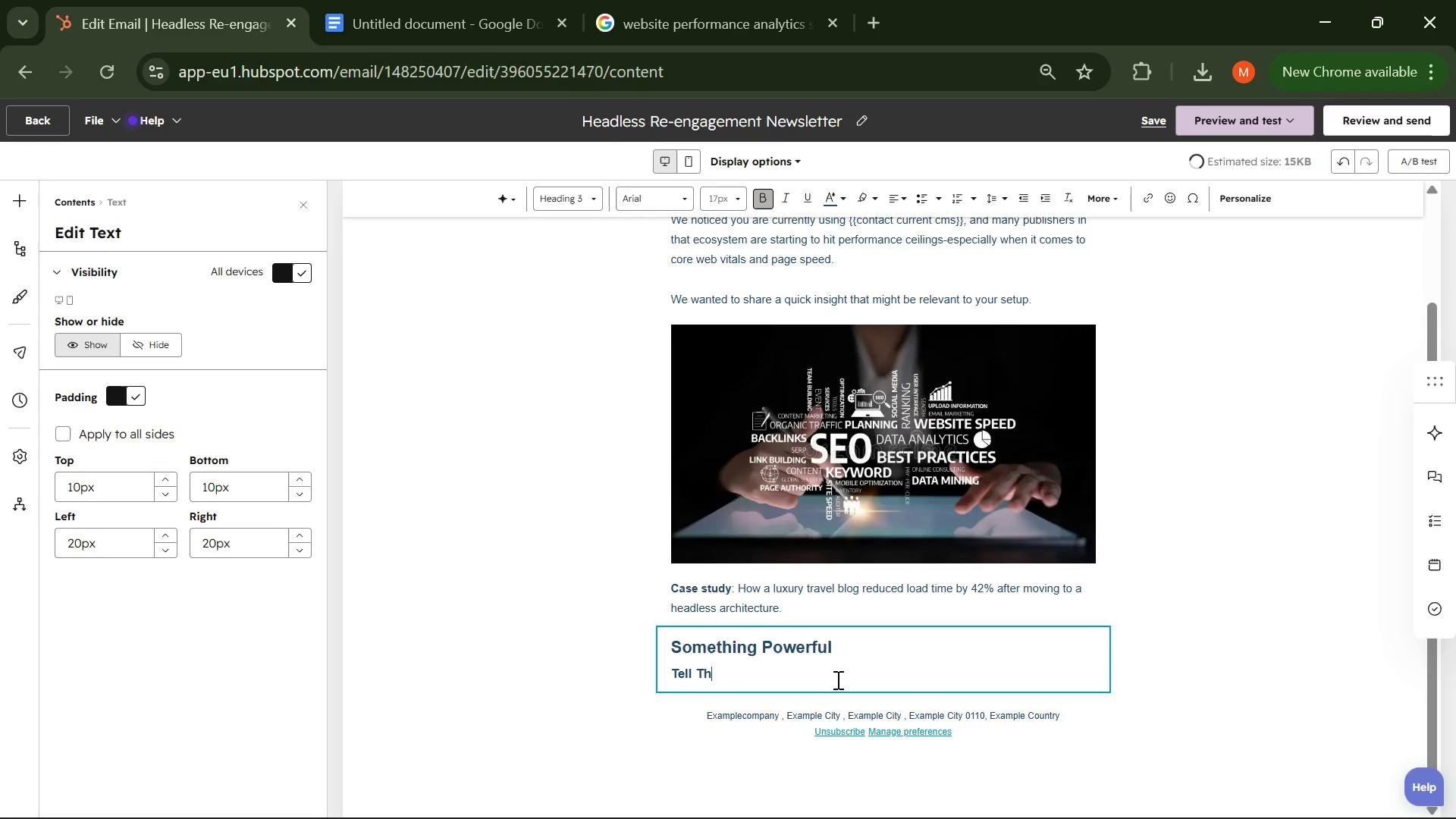 
key(Backspace)
 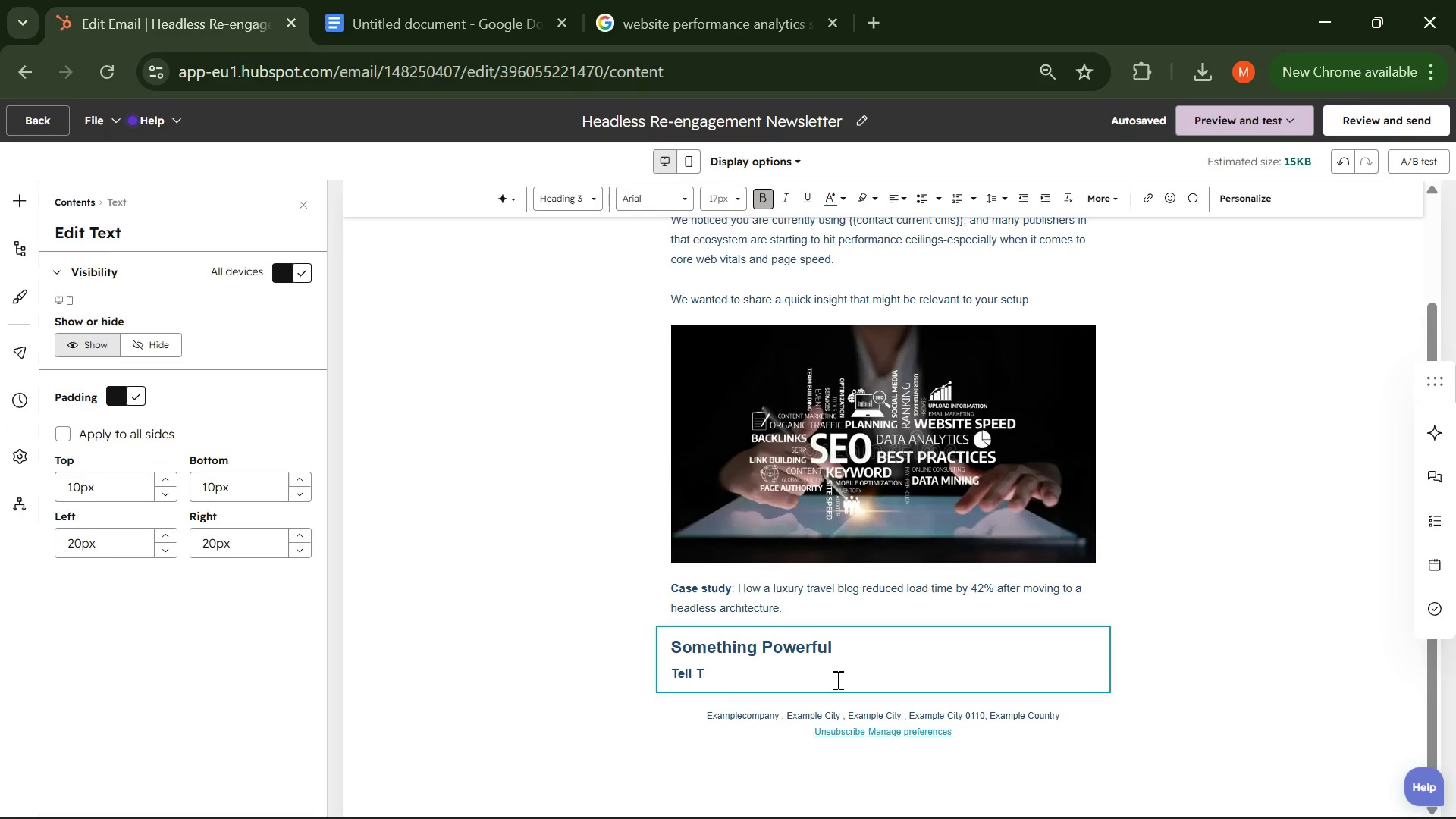 
wait(14.64)
 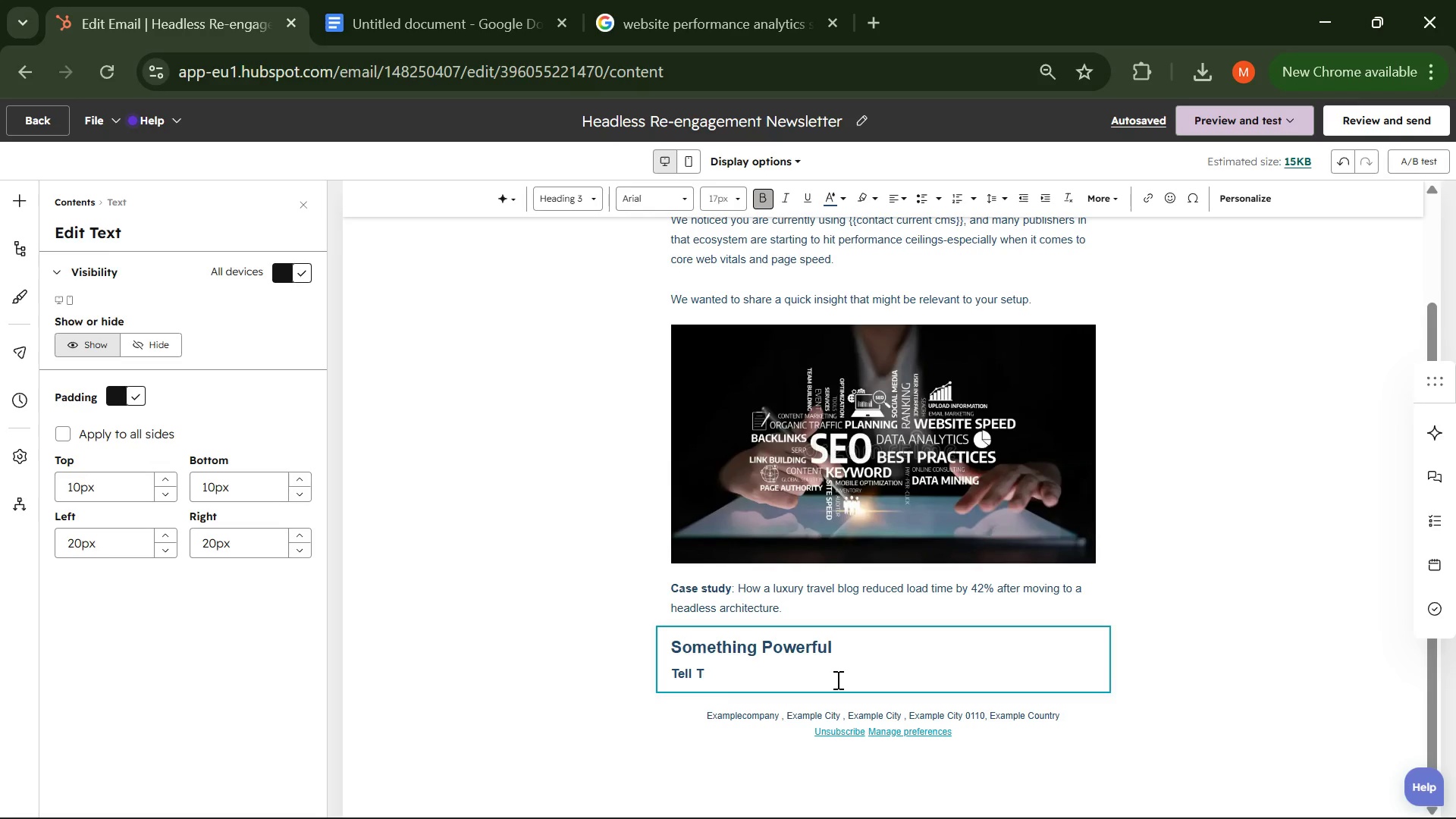 
key(Backspace)
 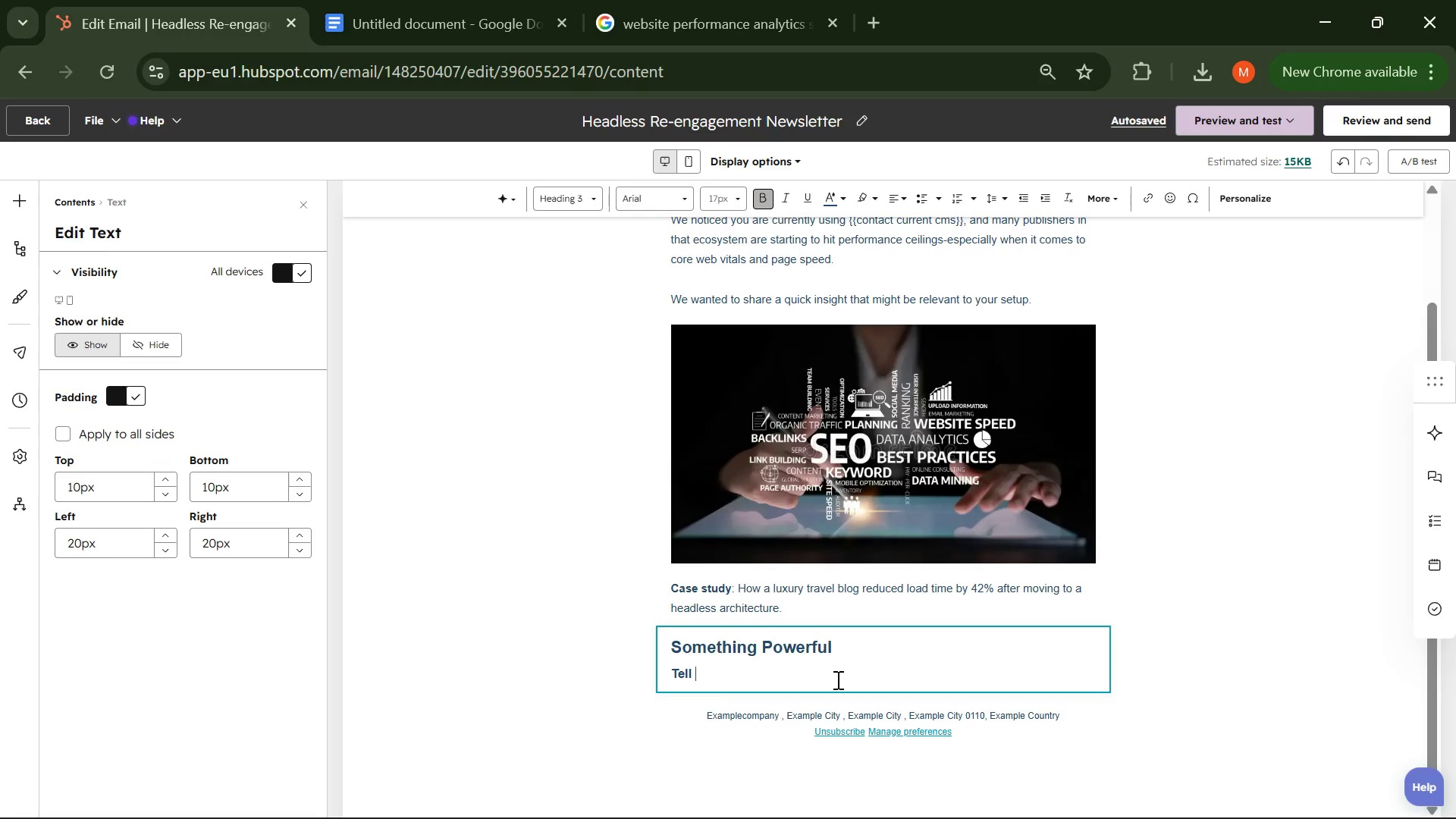 
key(Backspace)
 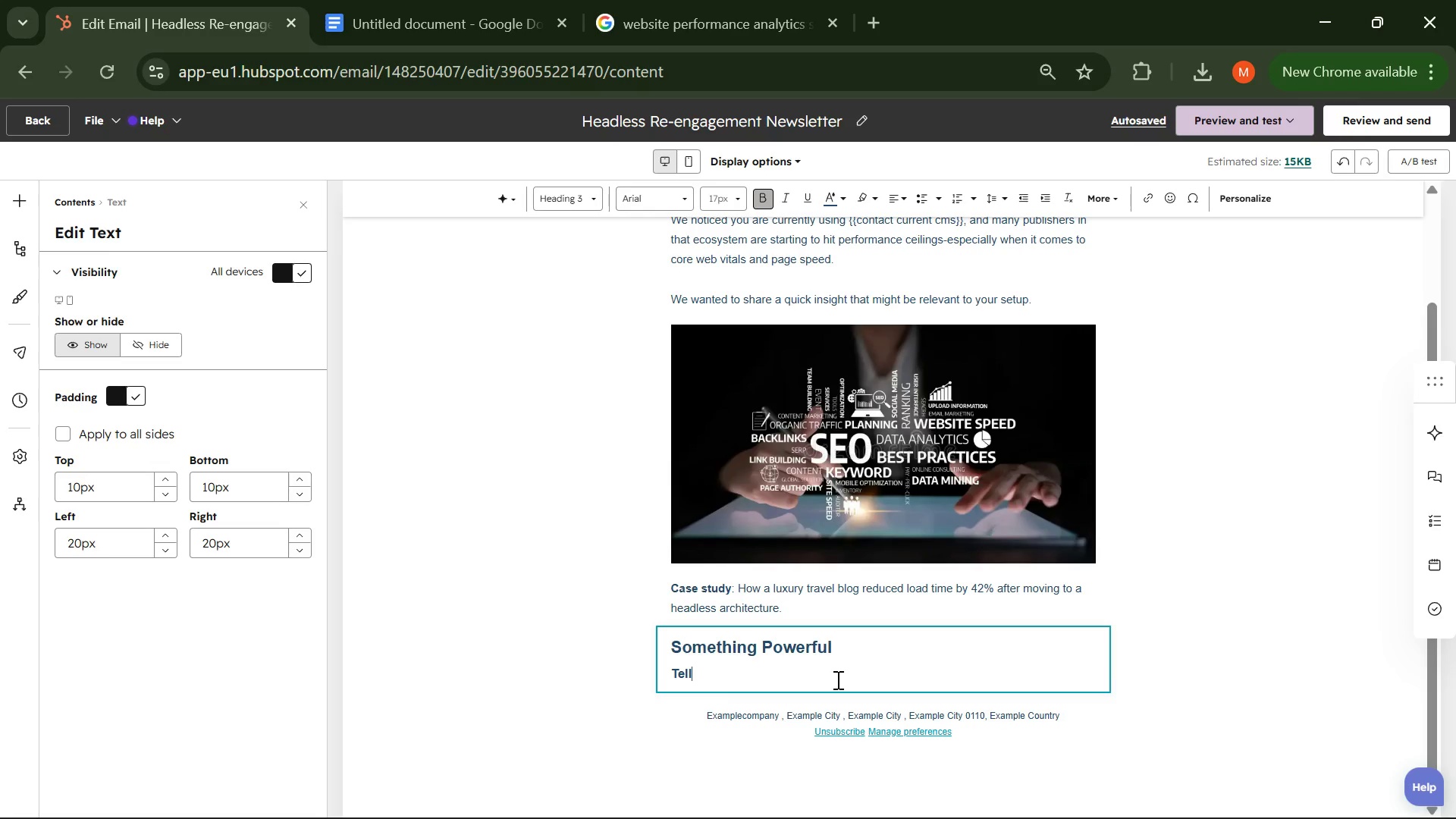 
key(Backspace)
 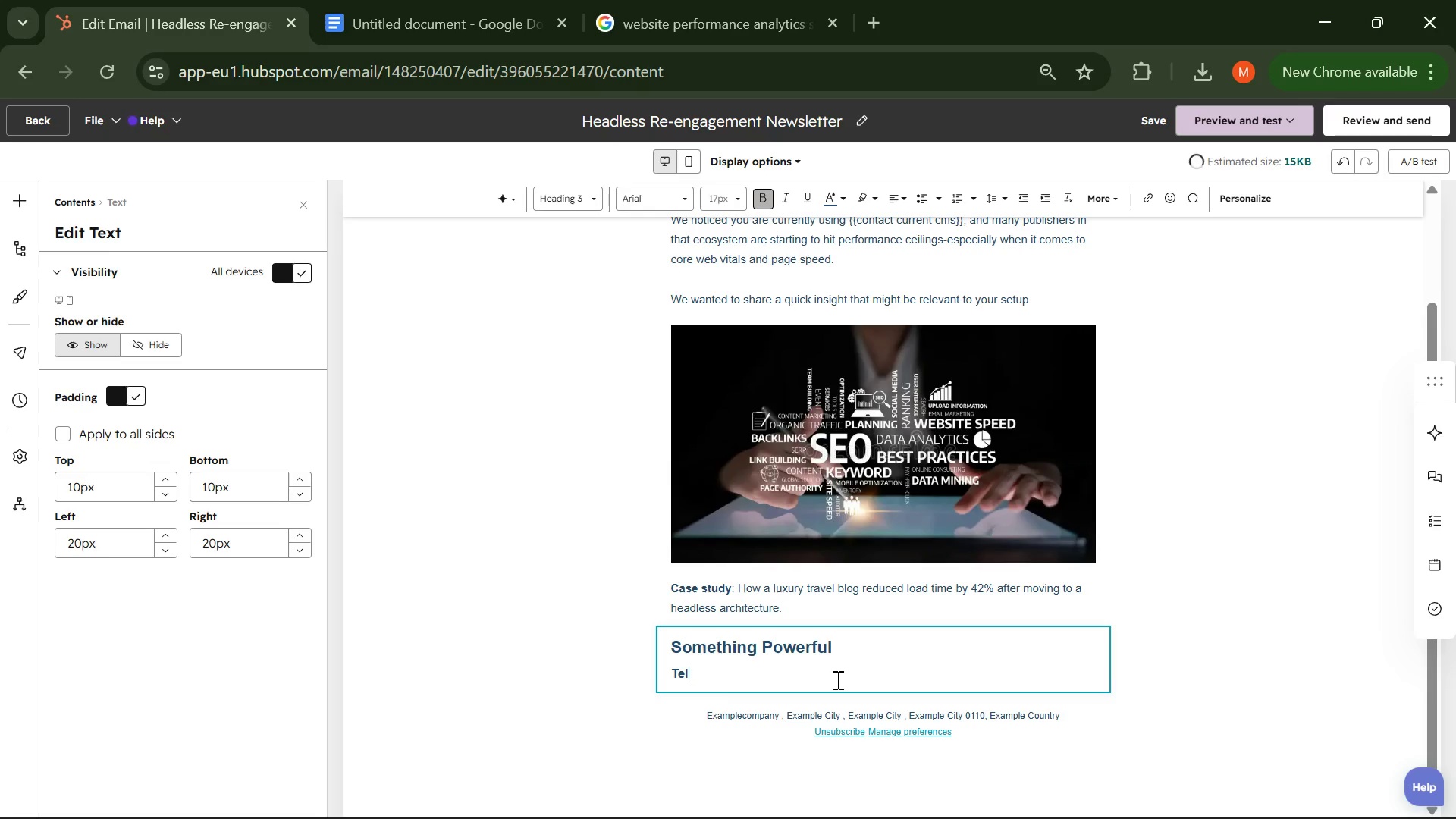 
key(Backspace)
 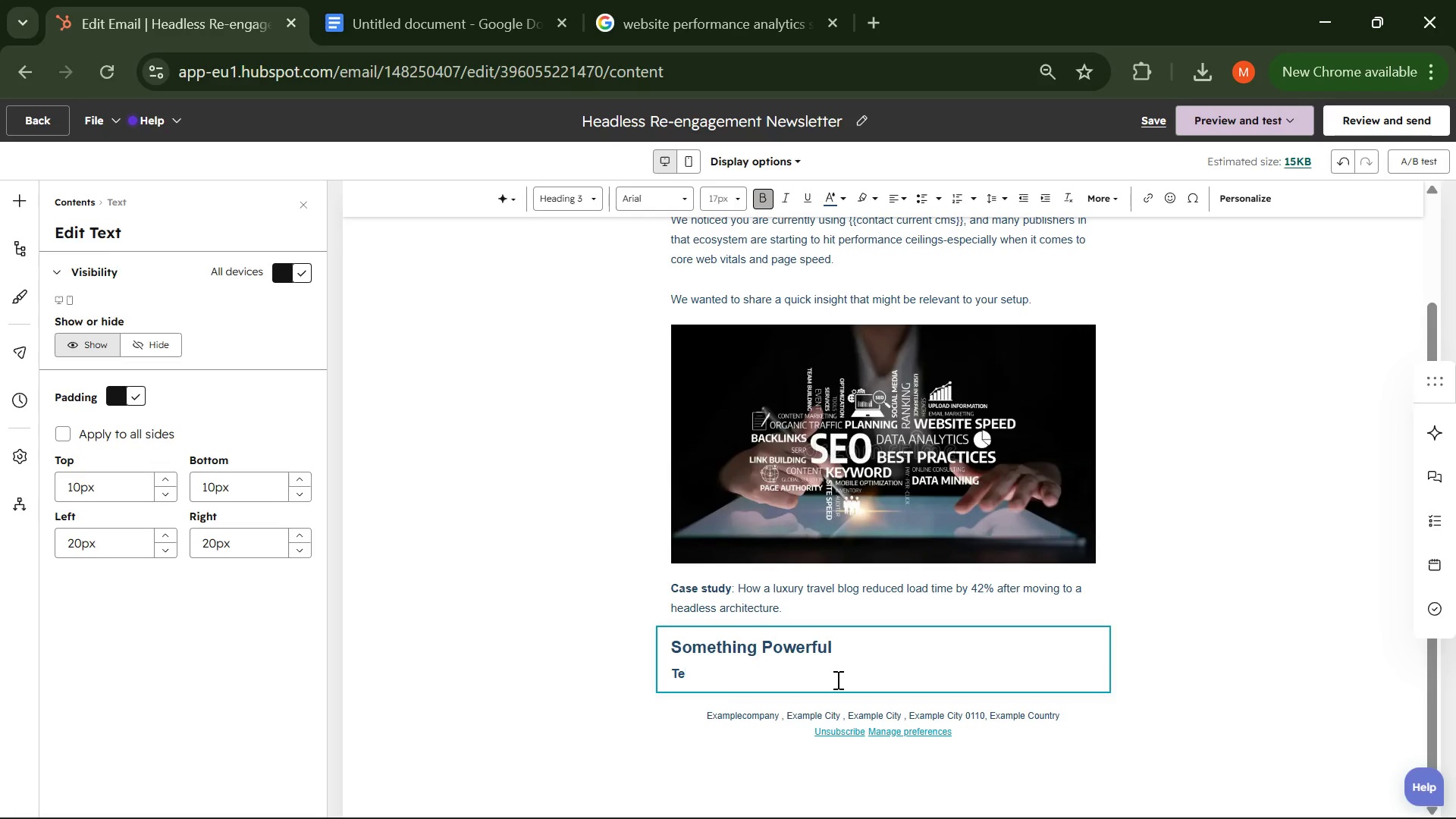 
key(Backspace)
 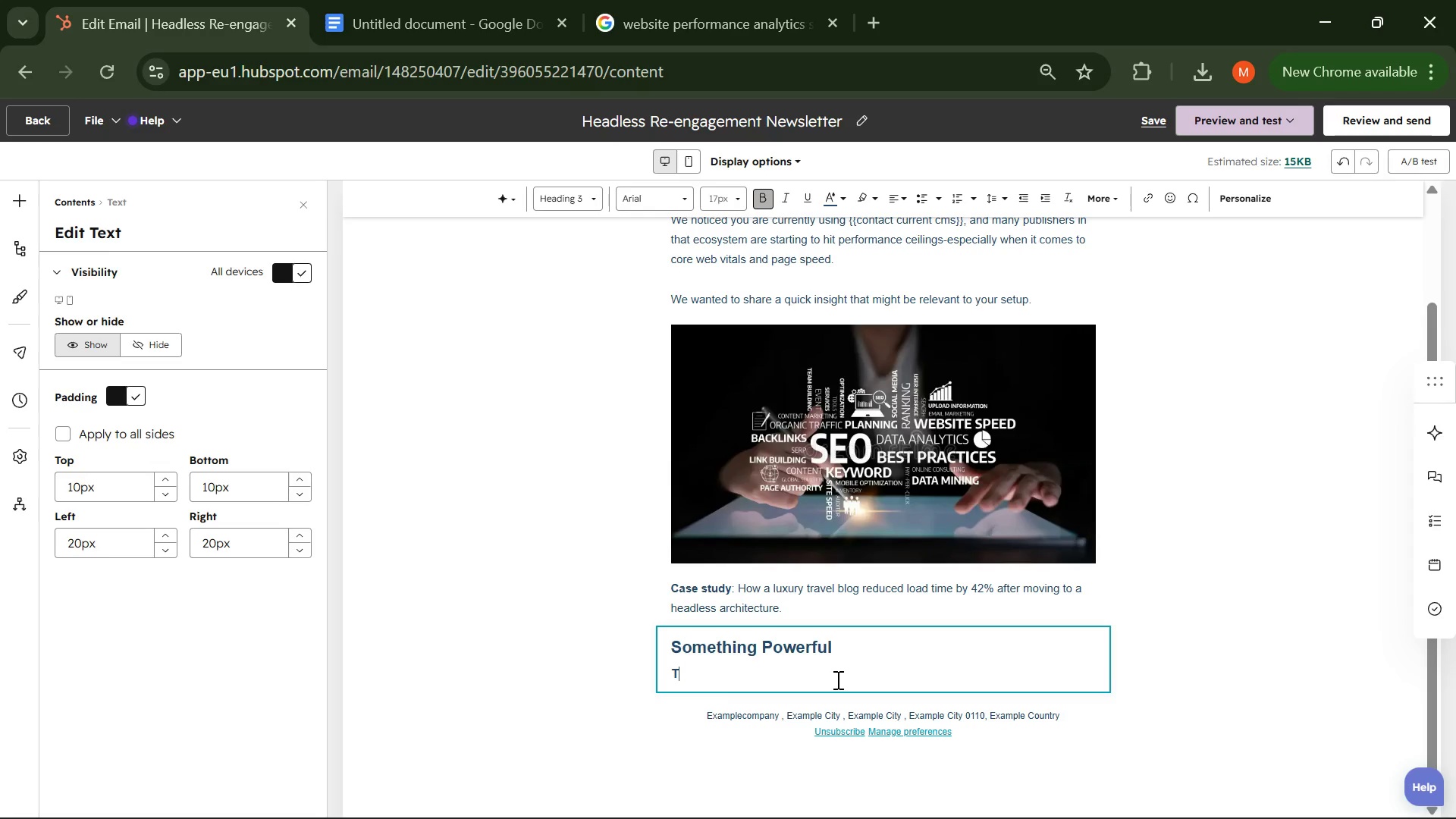 
key(Backspace)
 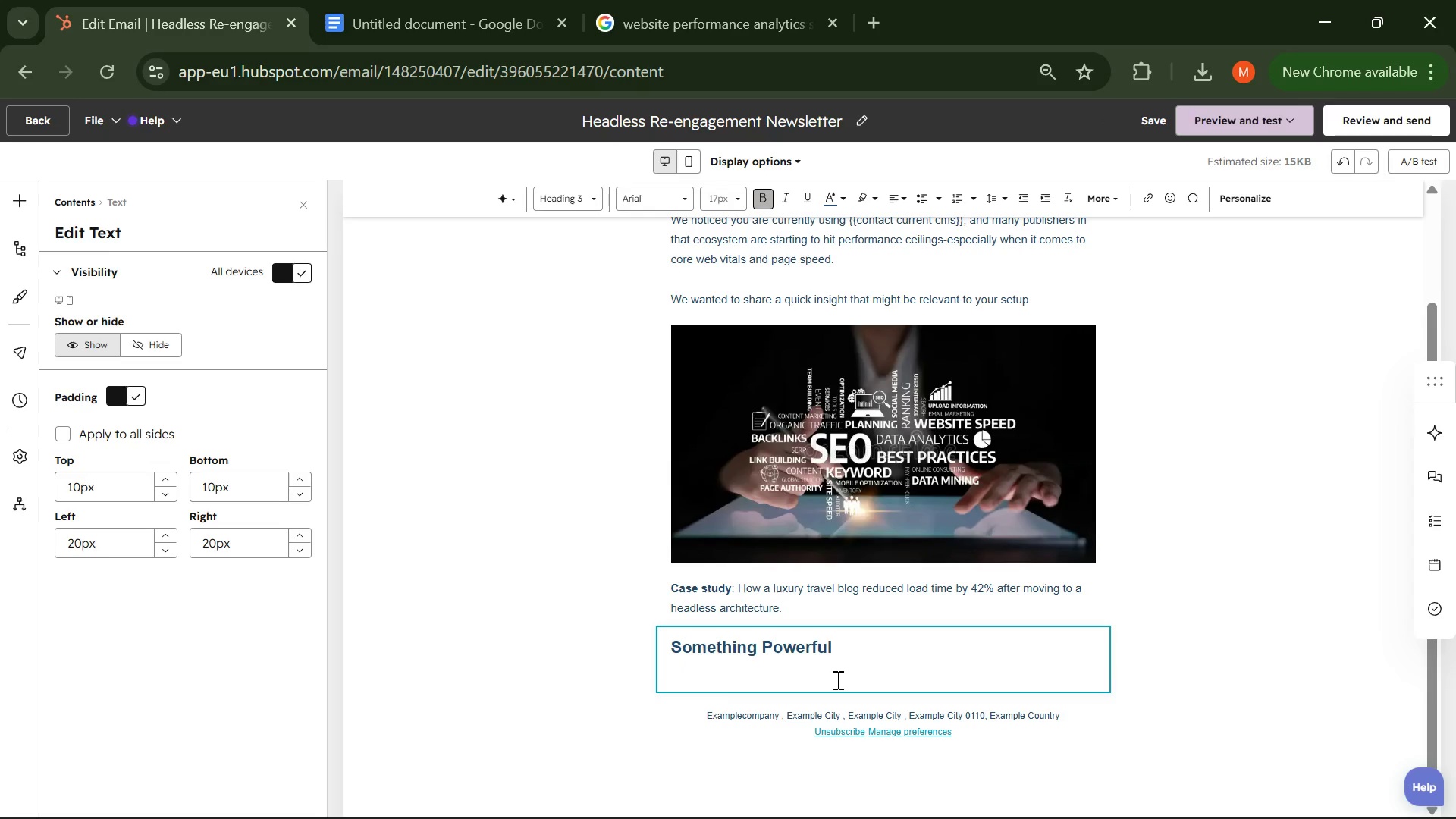 
key(Enter)
 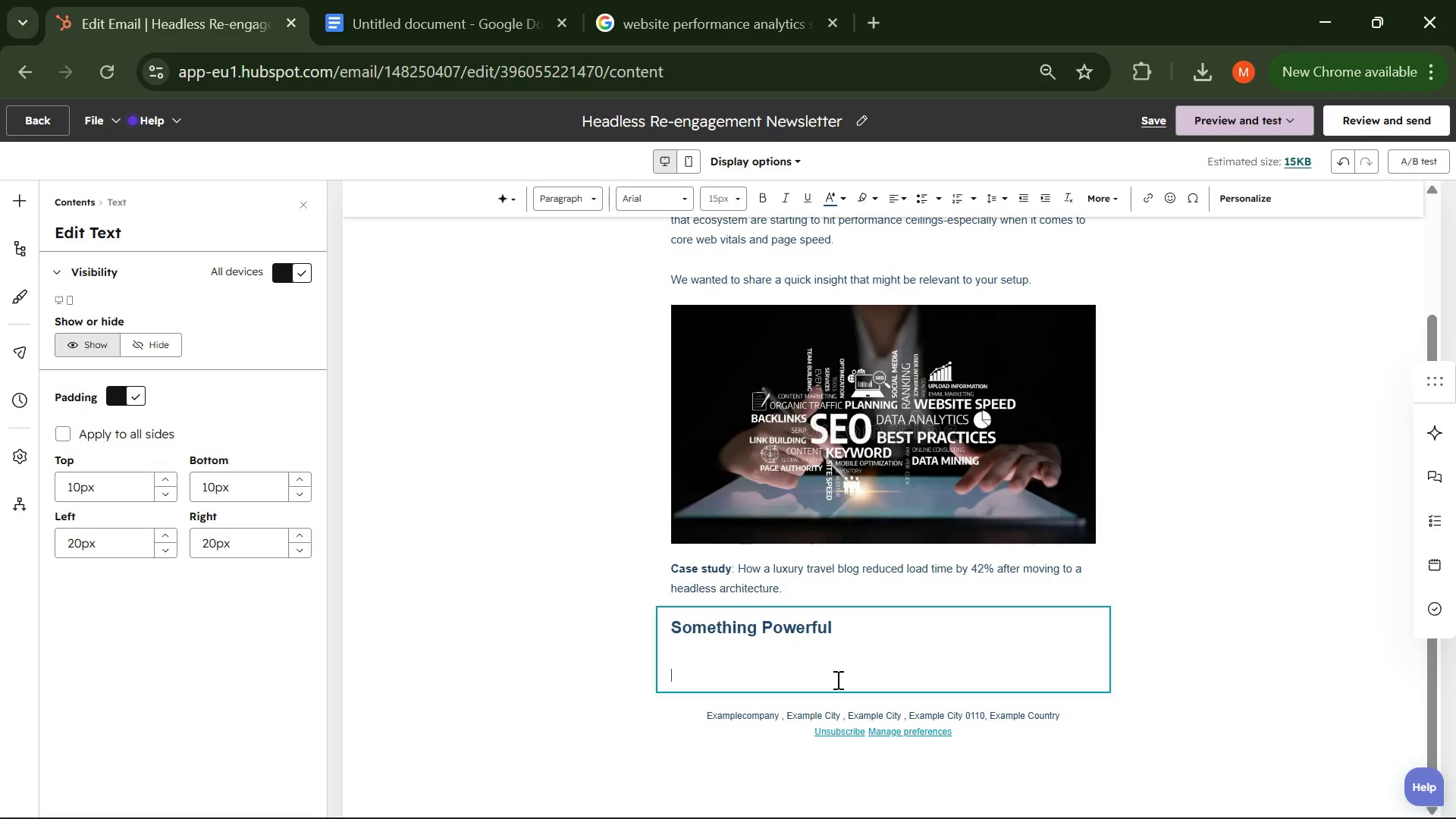 
type(Even small delays in load time can impact SEO Rankings and user engagement. Optimizing Largest Contentful Pain)
key(Backspace)
key(Backspace)
type(int )
 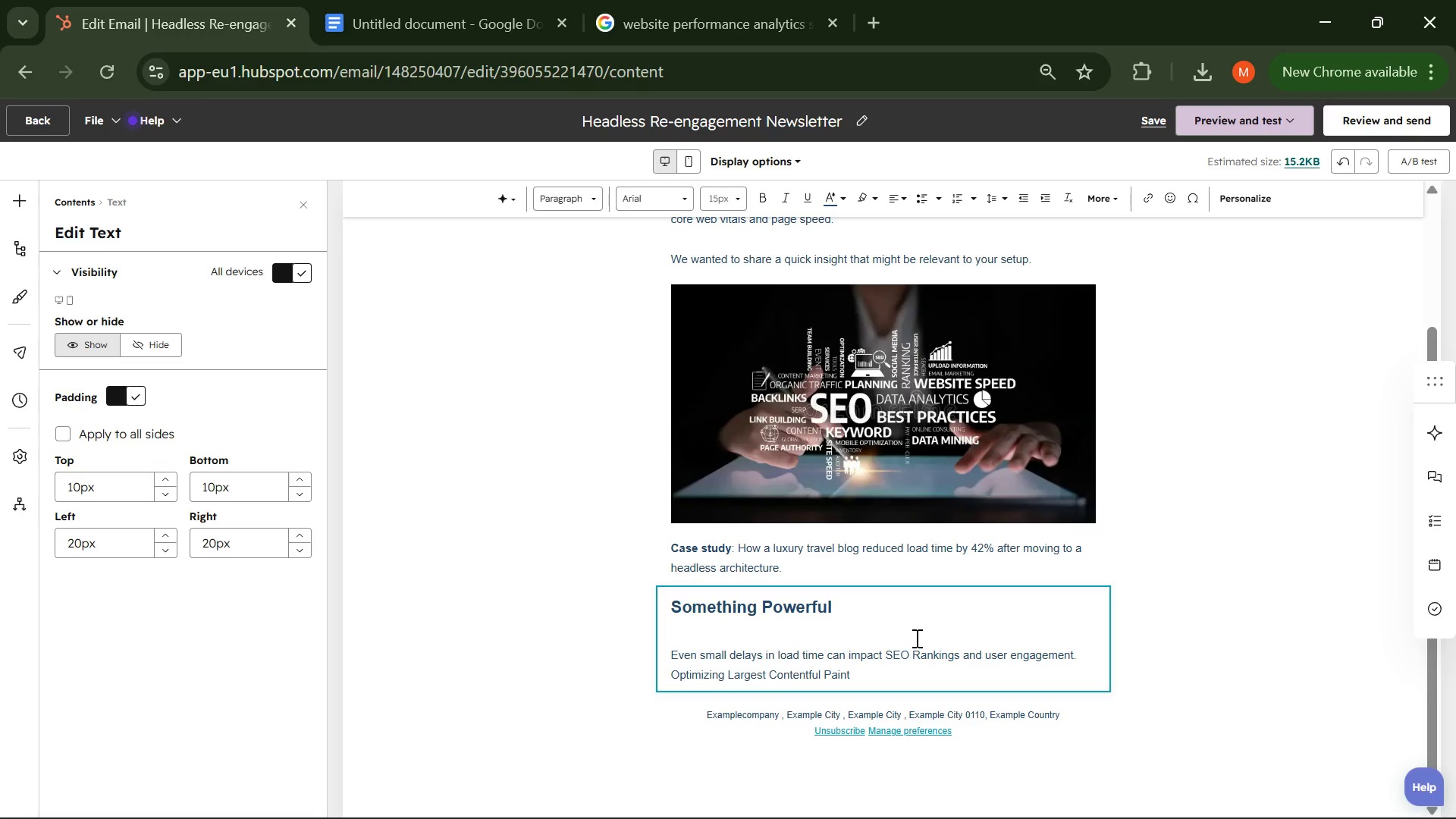 
type(())
 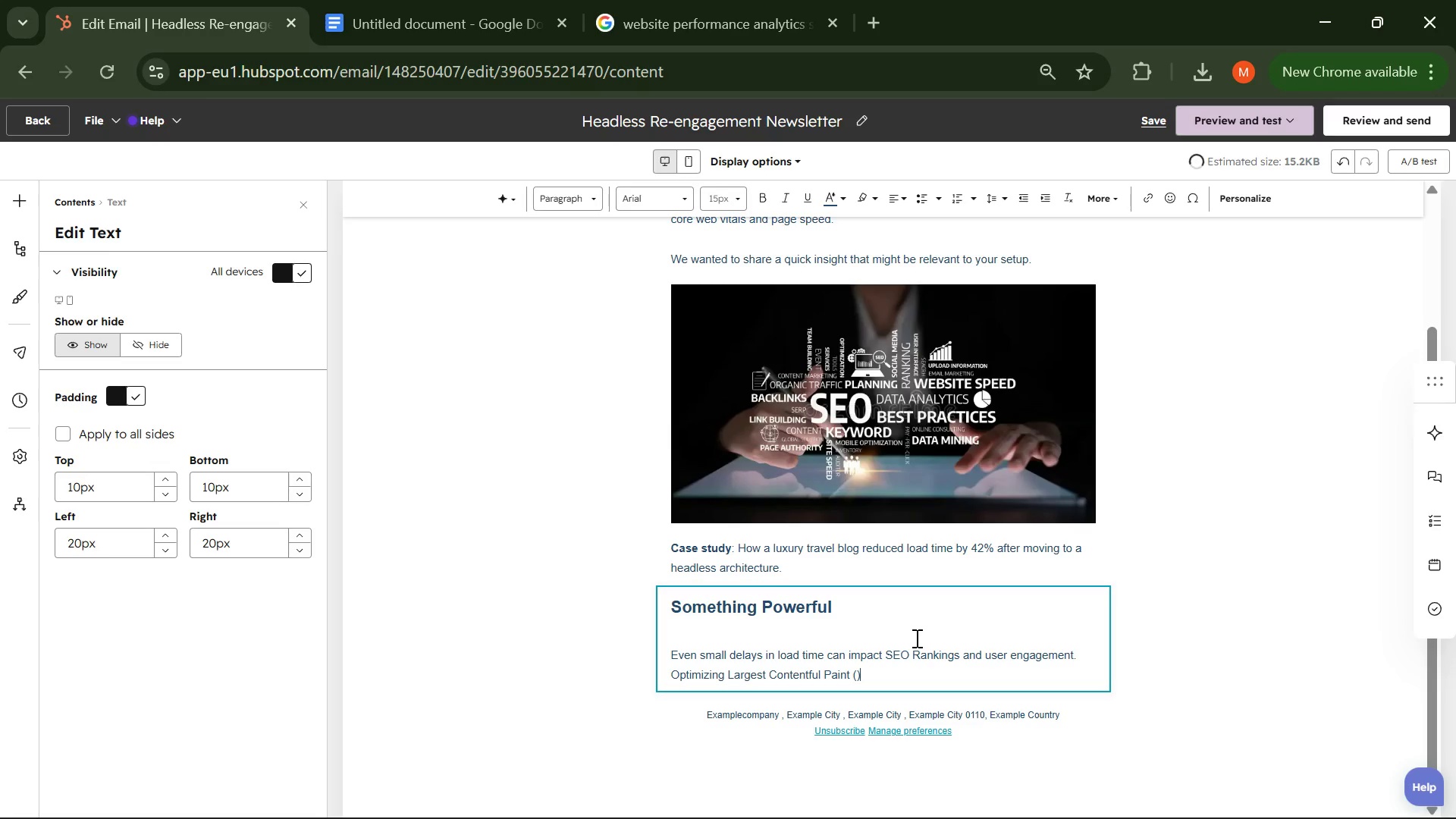 
key(ArrowLeft)
 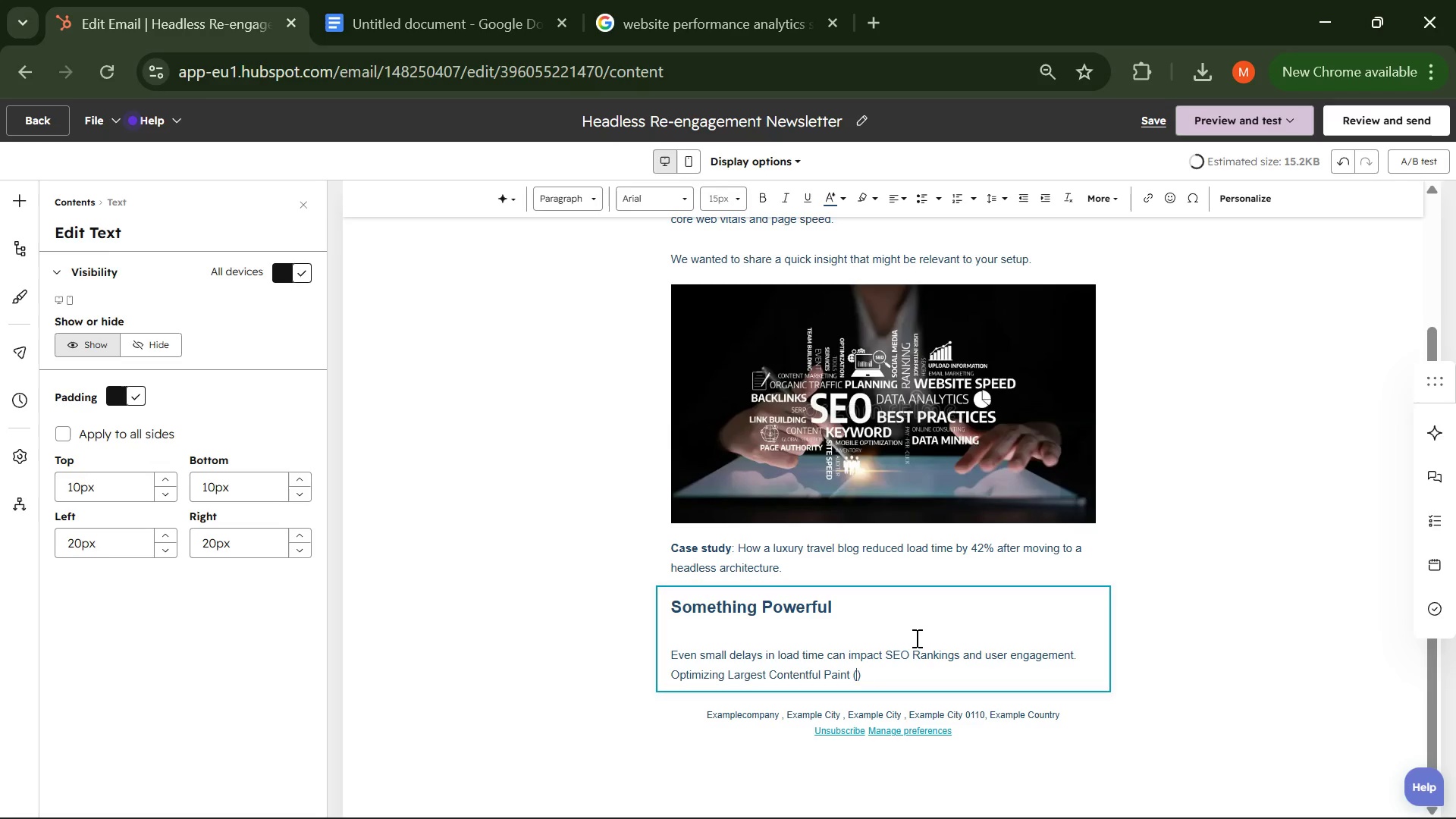 
type(LCP )
key(Backspace)
 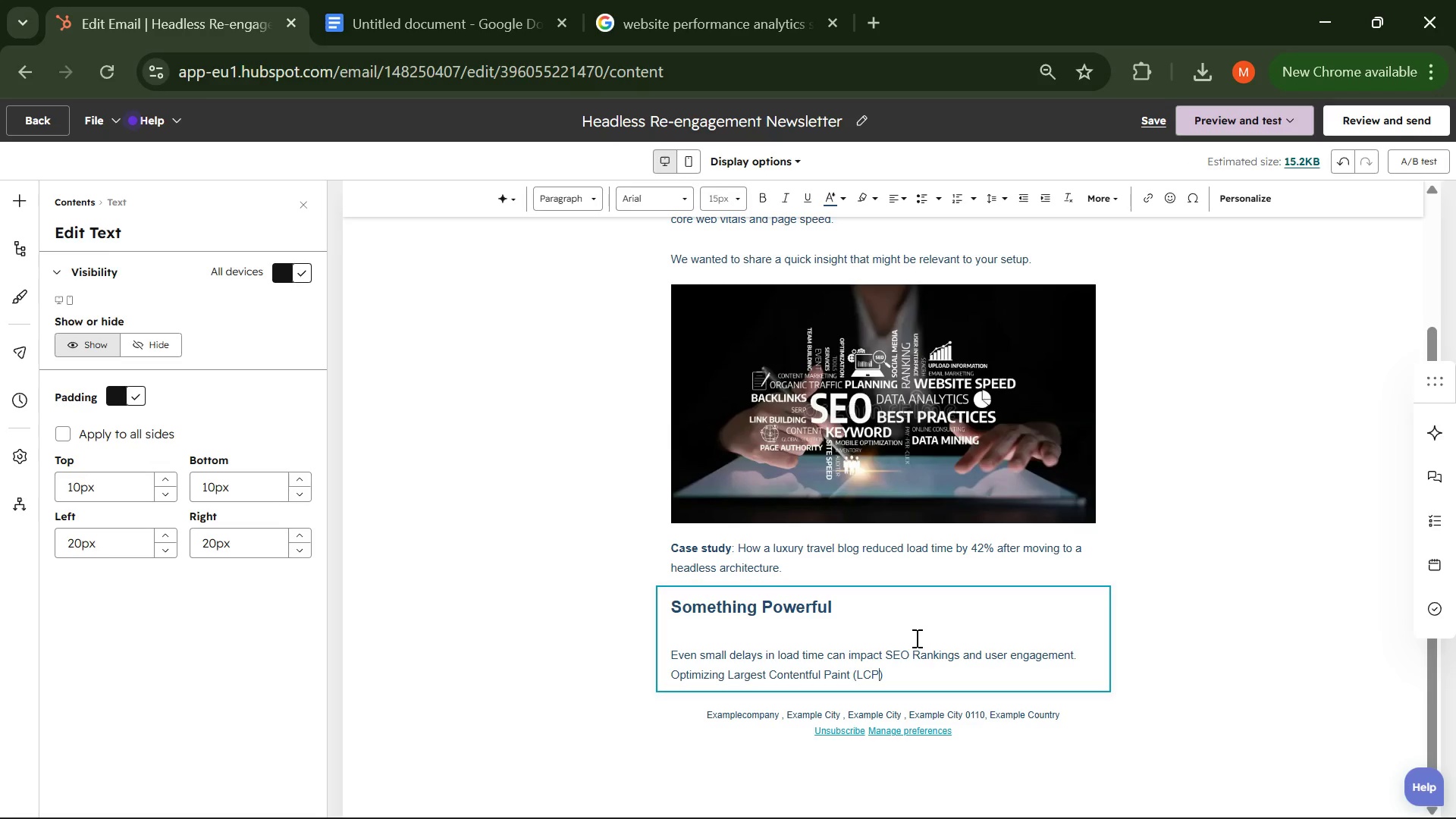 
key(ArrowRight)
 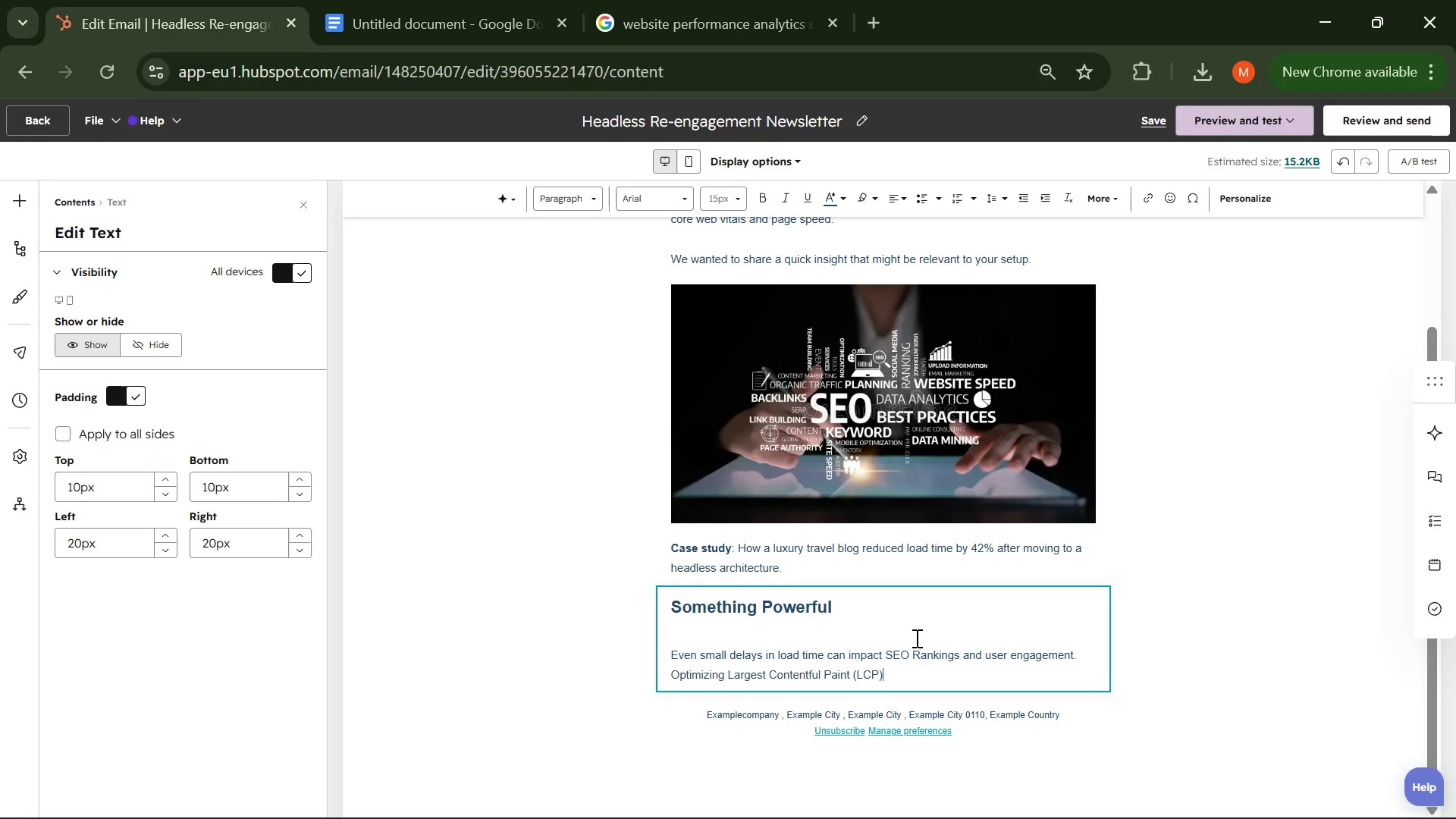 
type( ALS)
key(Backspace)
key(Backspace)
key(Backspace)
type(alone can significaly )
key(Backspace)
key(Backspace)
key(Backspace)
type(nl)
key(Backspace)
type(tly improve both vsbility and v)
key(Backspace)
type(conversion )
key(Backspace)
type(. )
key(Backspace)
key(Backspace)
type(s )
key(Backspace)
type(. )
 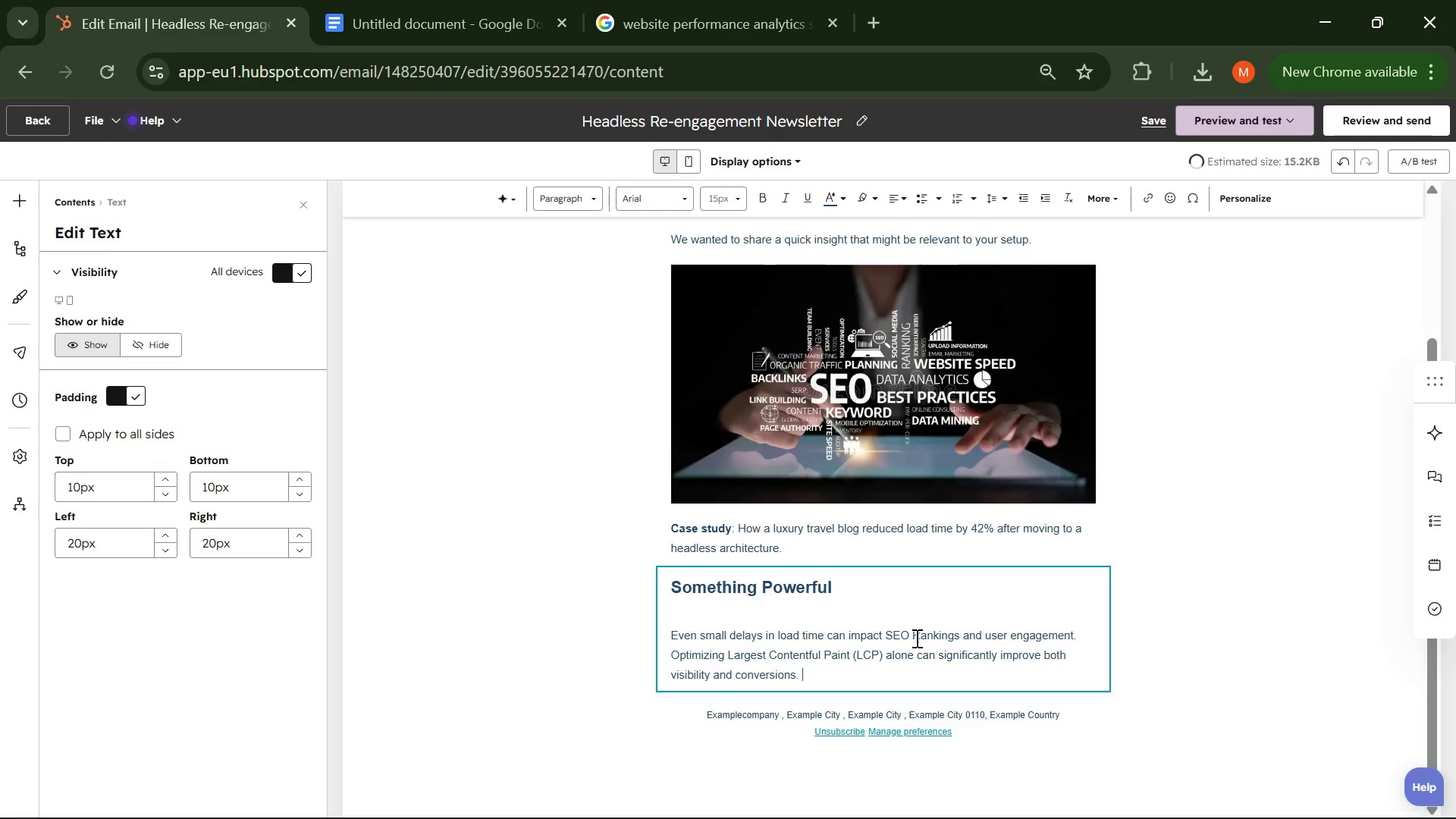 
wait(9.27)
 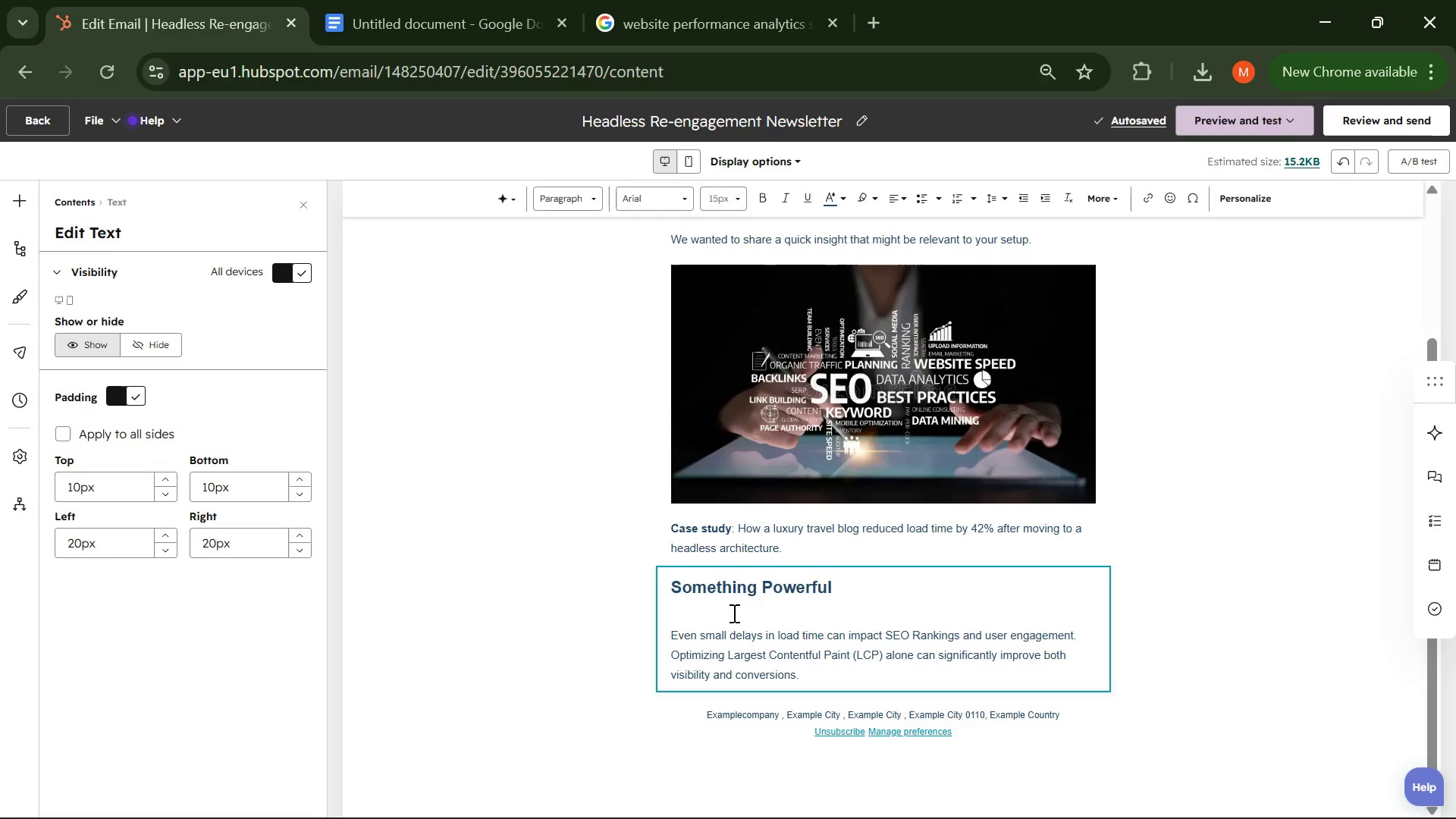 
left_click([928, 629])
 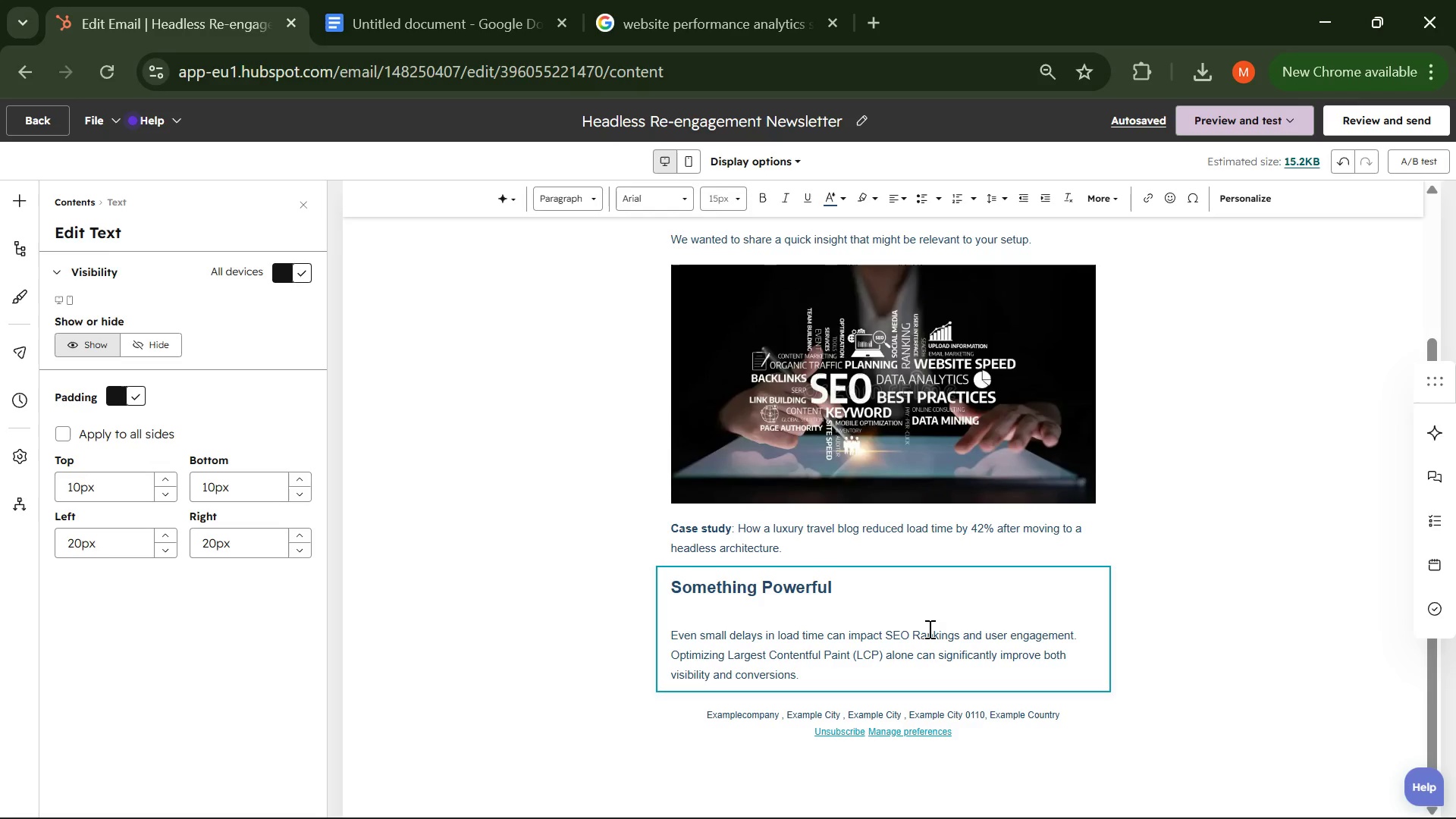 
key(ArrowLeft)
 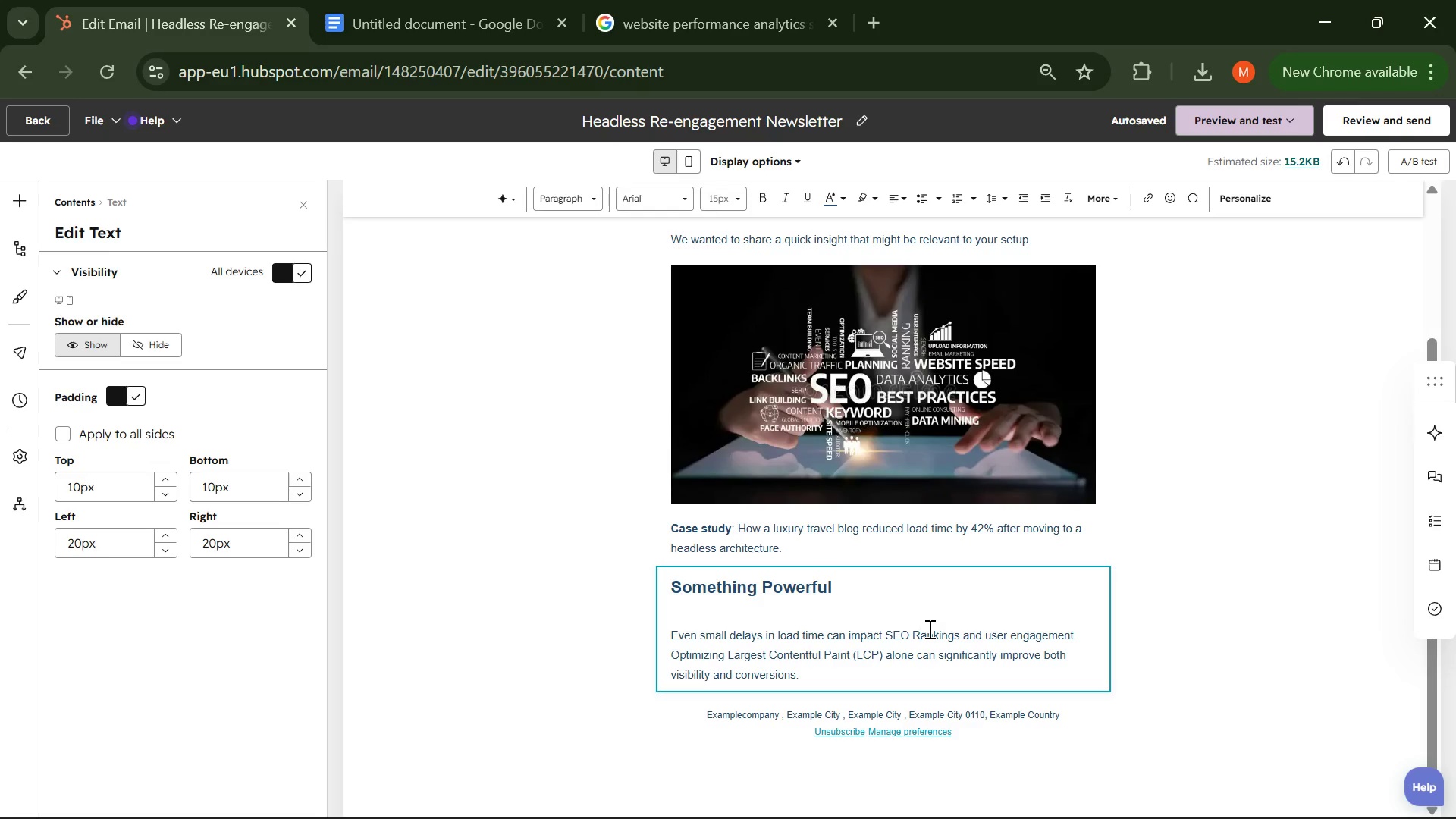 
key(Backspace)
 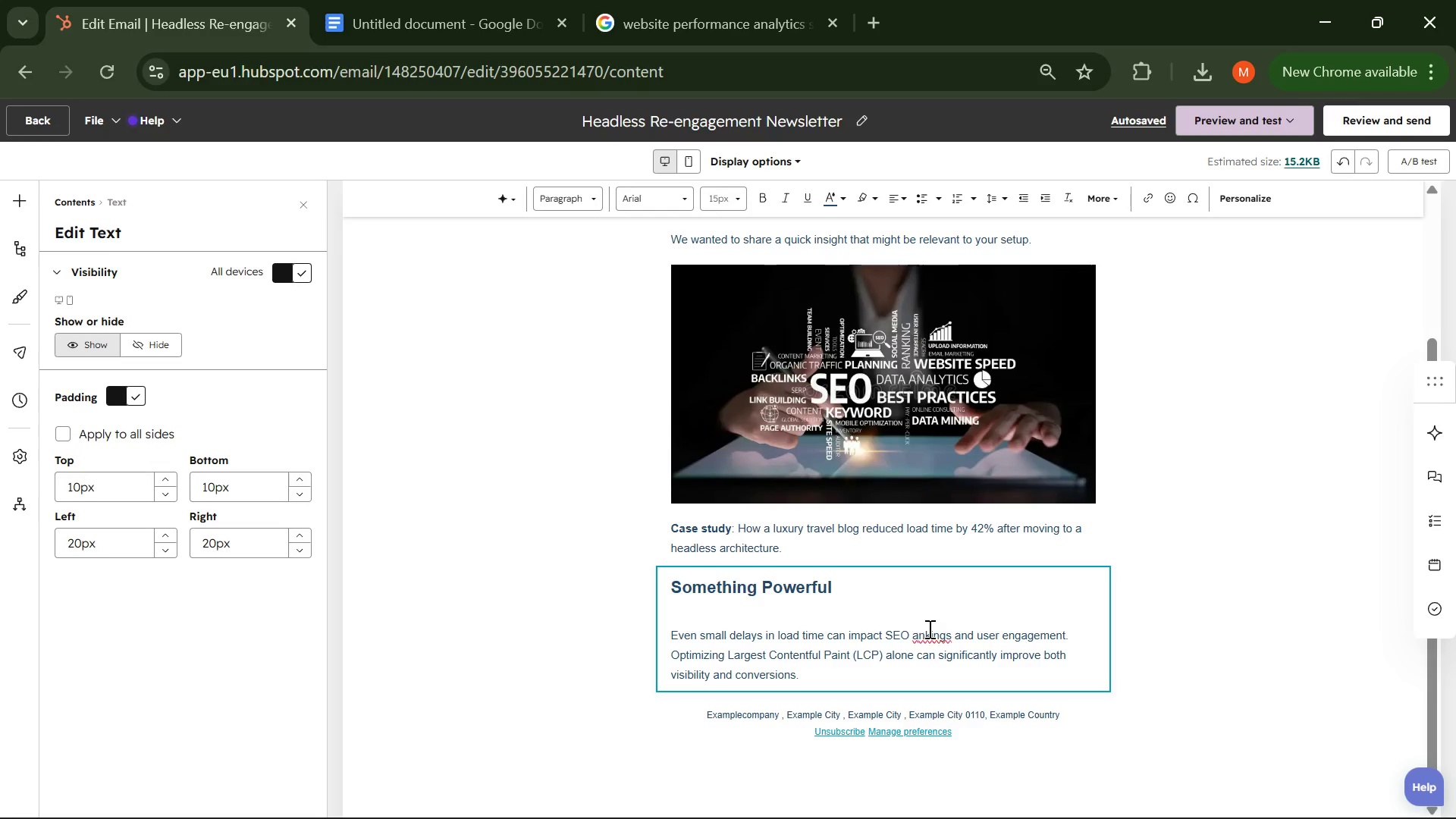 
key(R)
 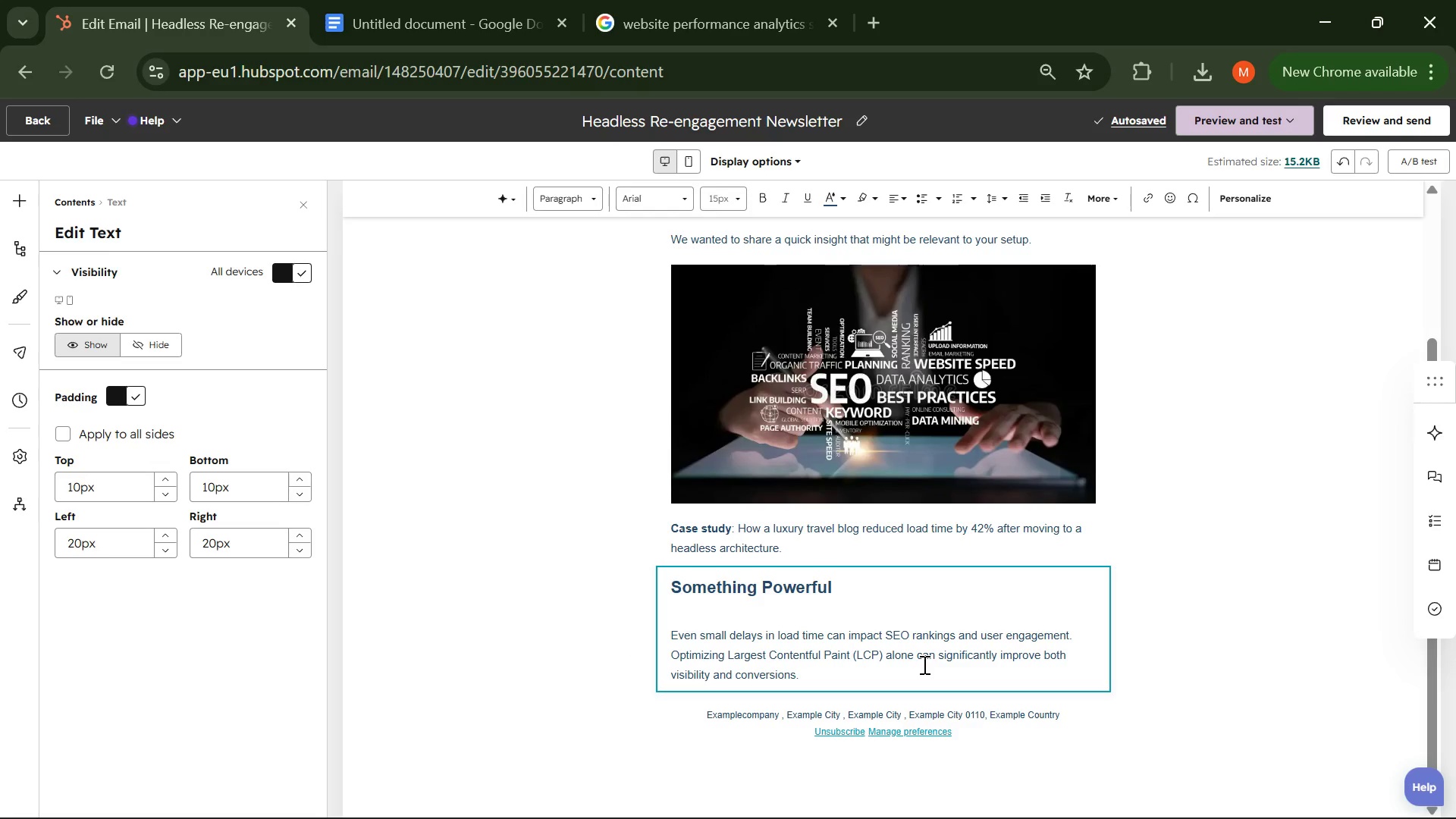 
wait(13.5)
 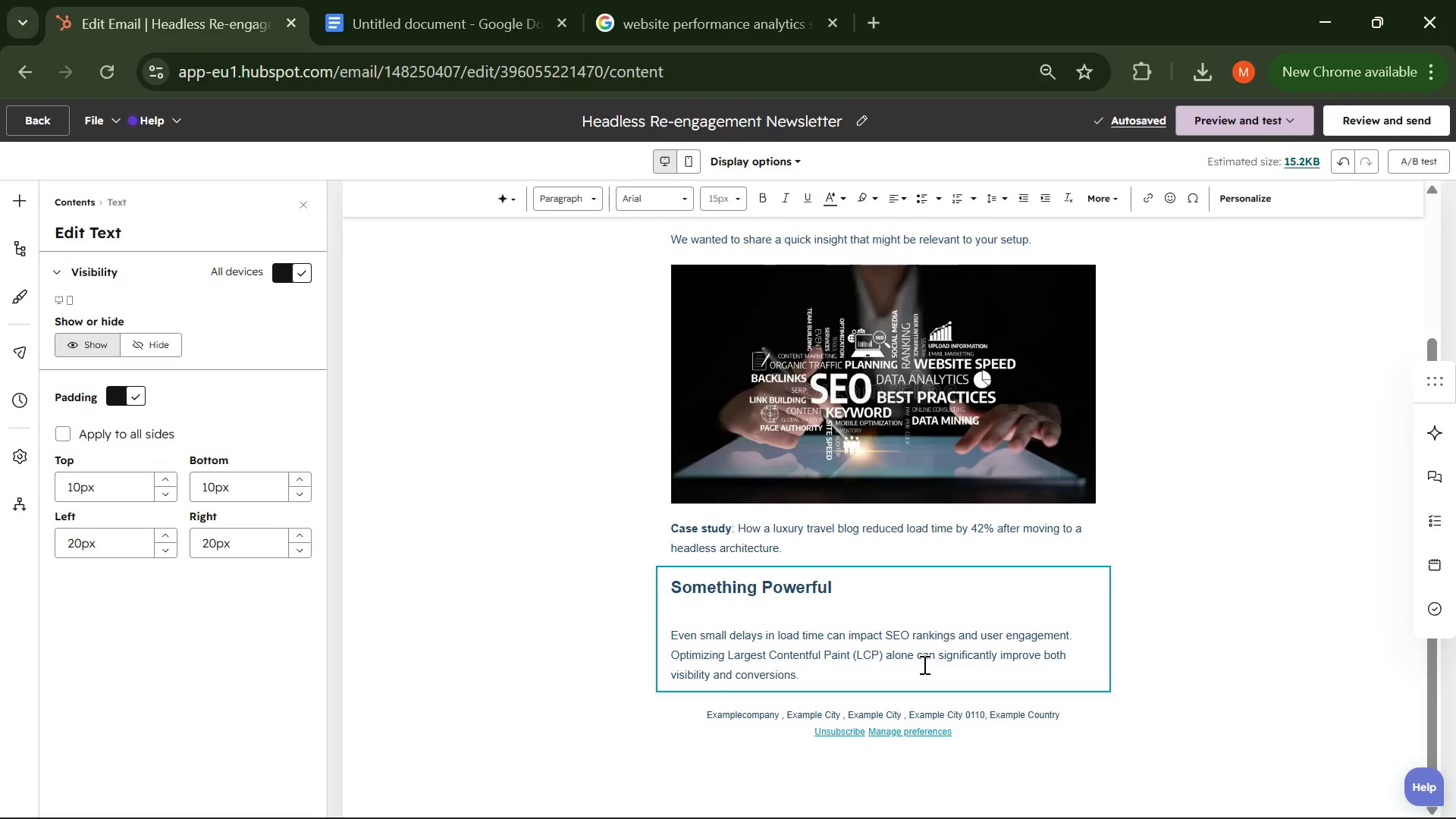 
left_click([859, 575])
 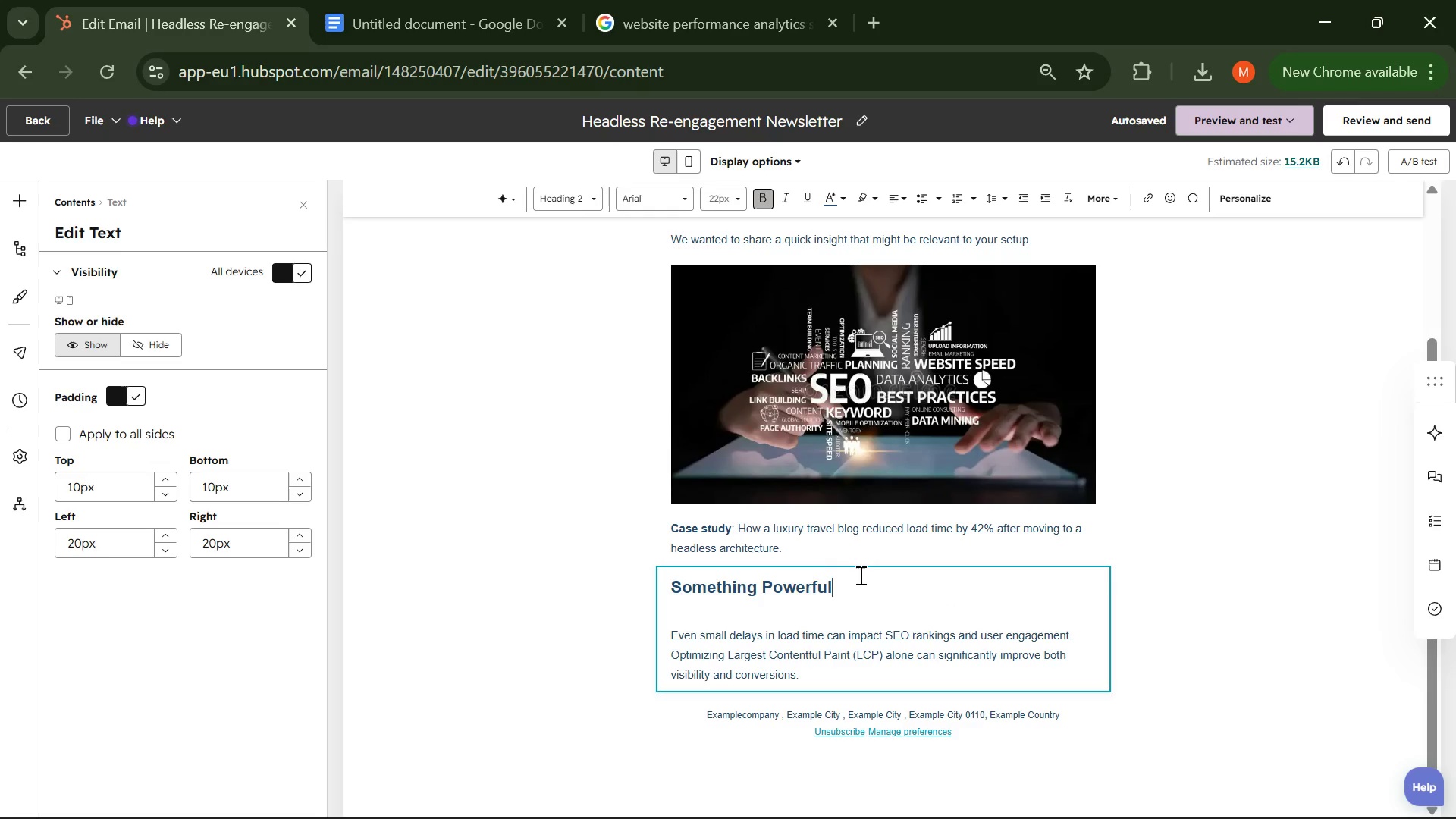 
left_click_drag(start_coordinate=[859, 575], to_coordinate=[704, 596])
 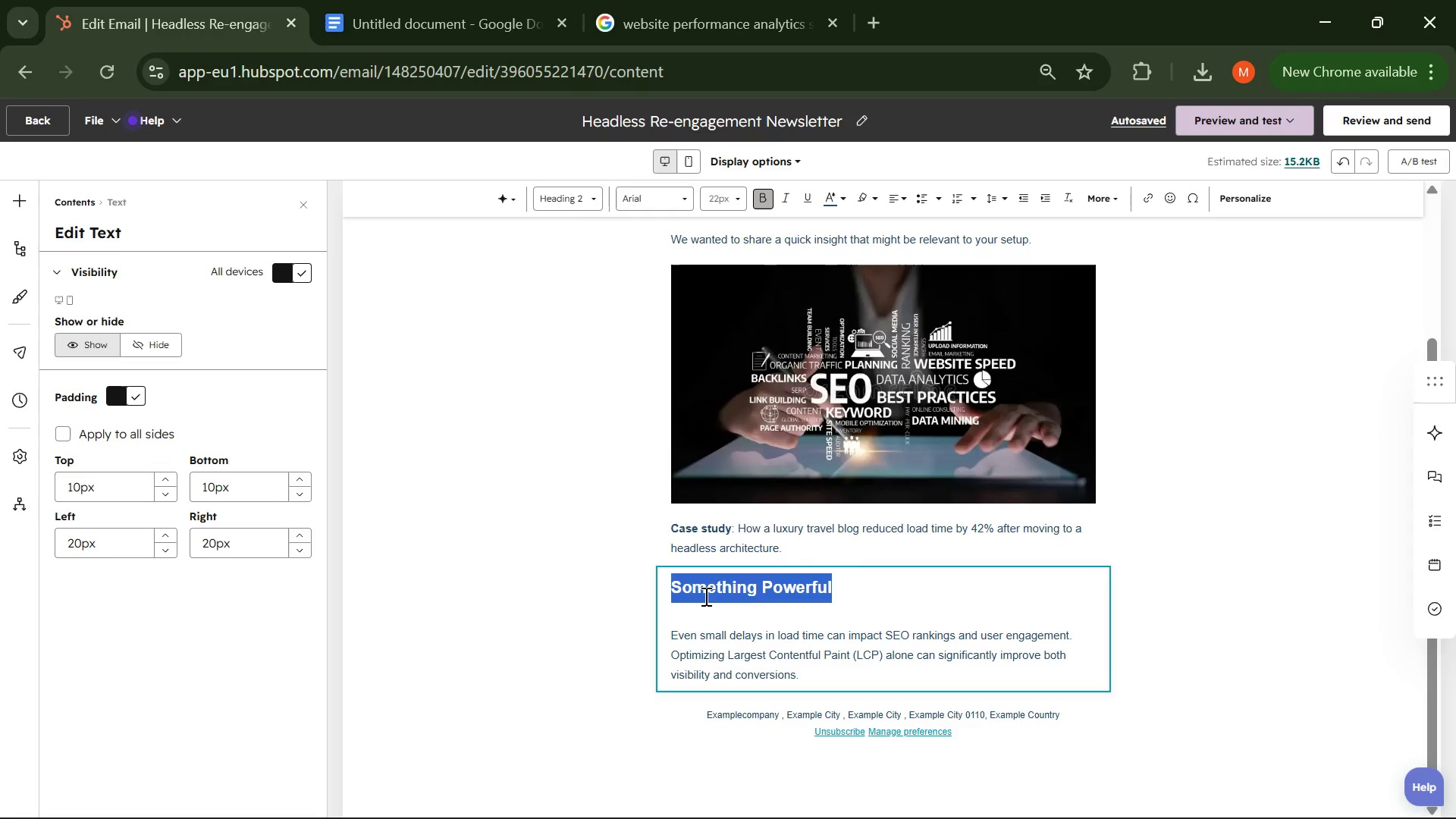 
type(Quc)
key(Backspace)
type(ick Insight )
key(Backspace)
type(: Core Web Vitals )
 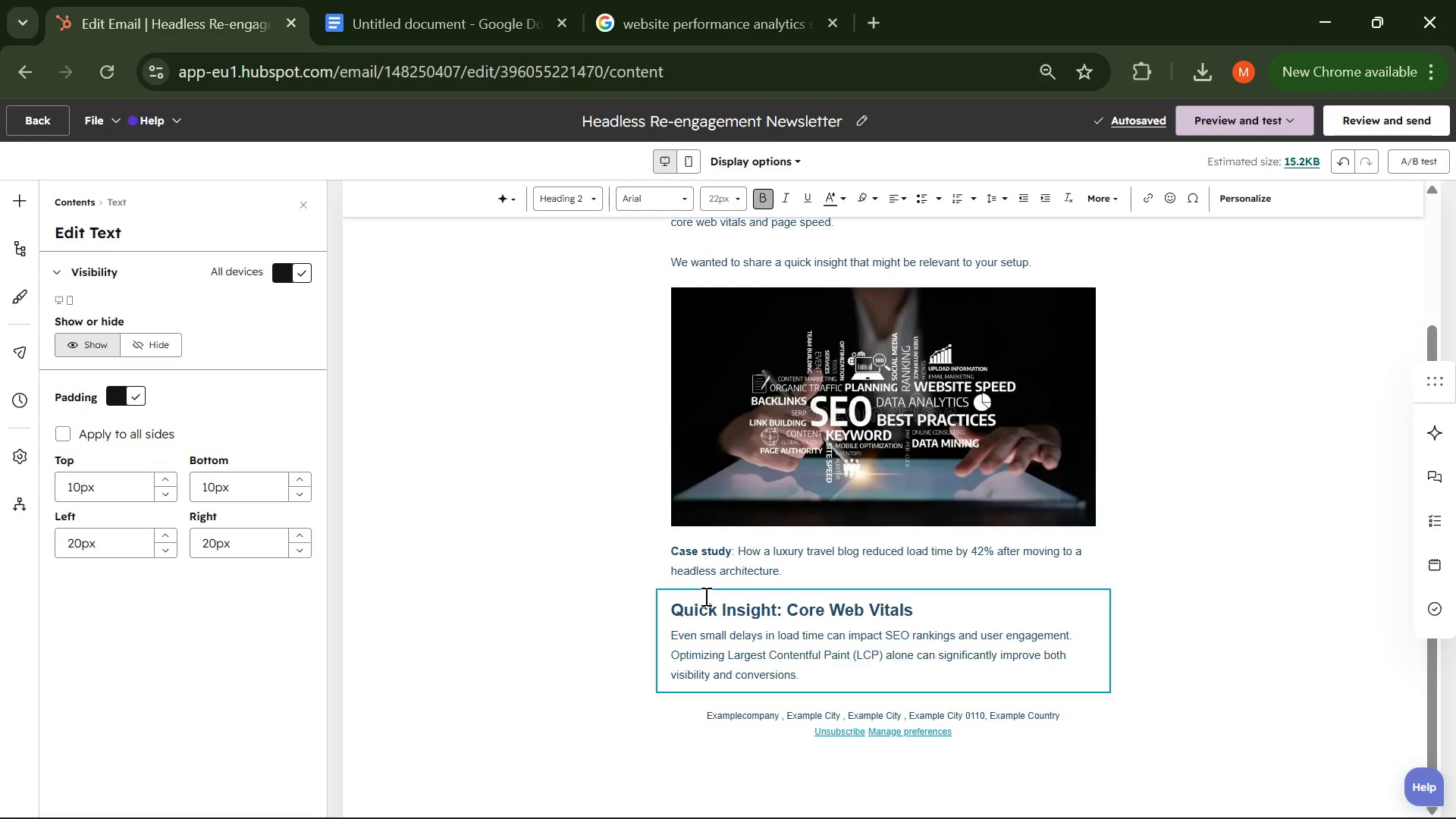 
wait(13.39)
 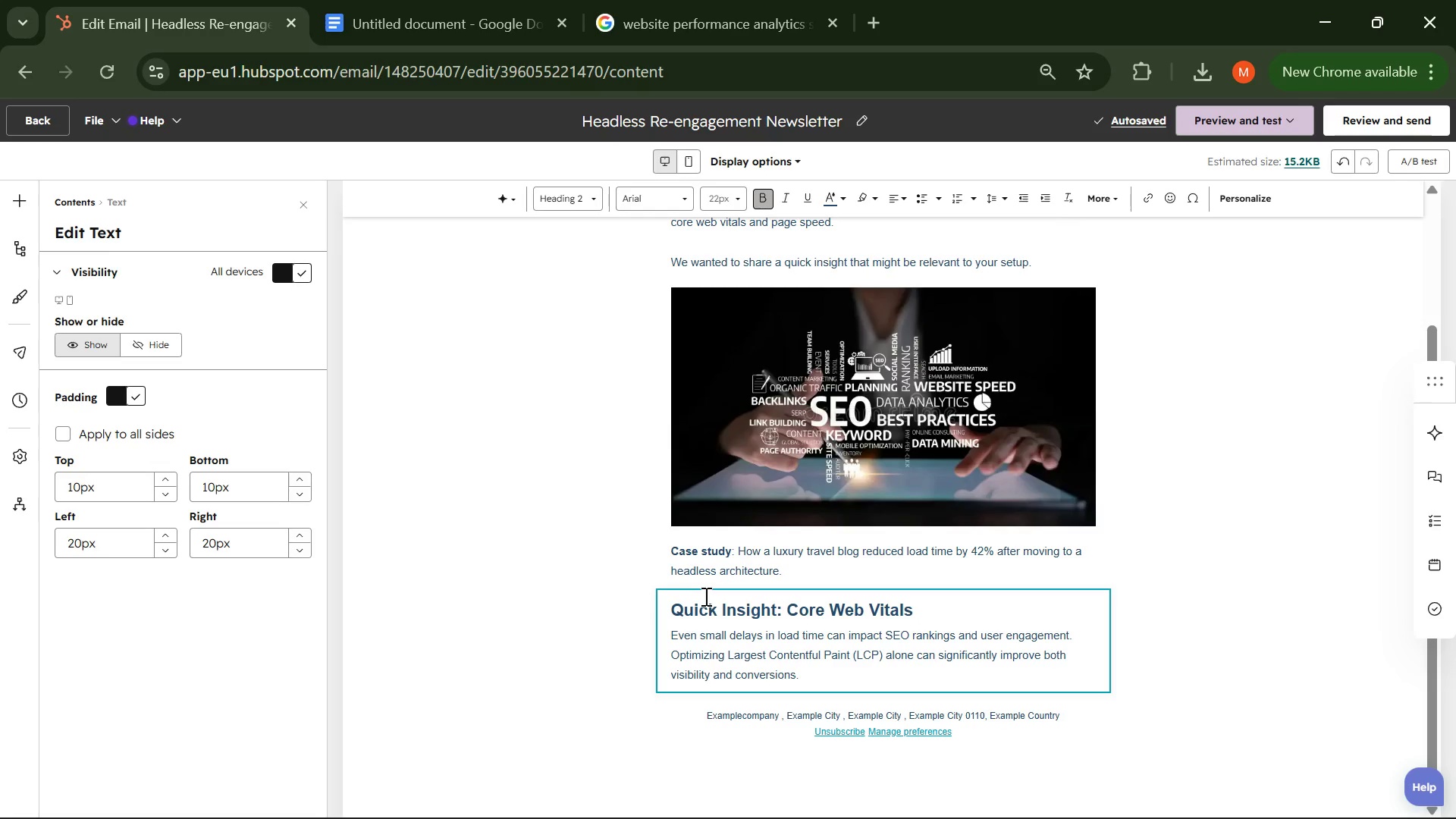 
scroll: coordinate [774, 707], scroll_direction: down, amount: 2.0
 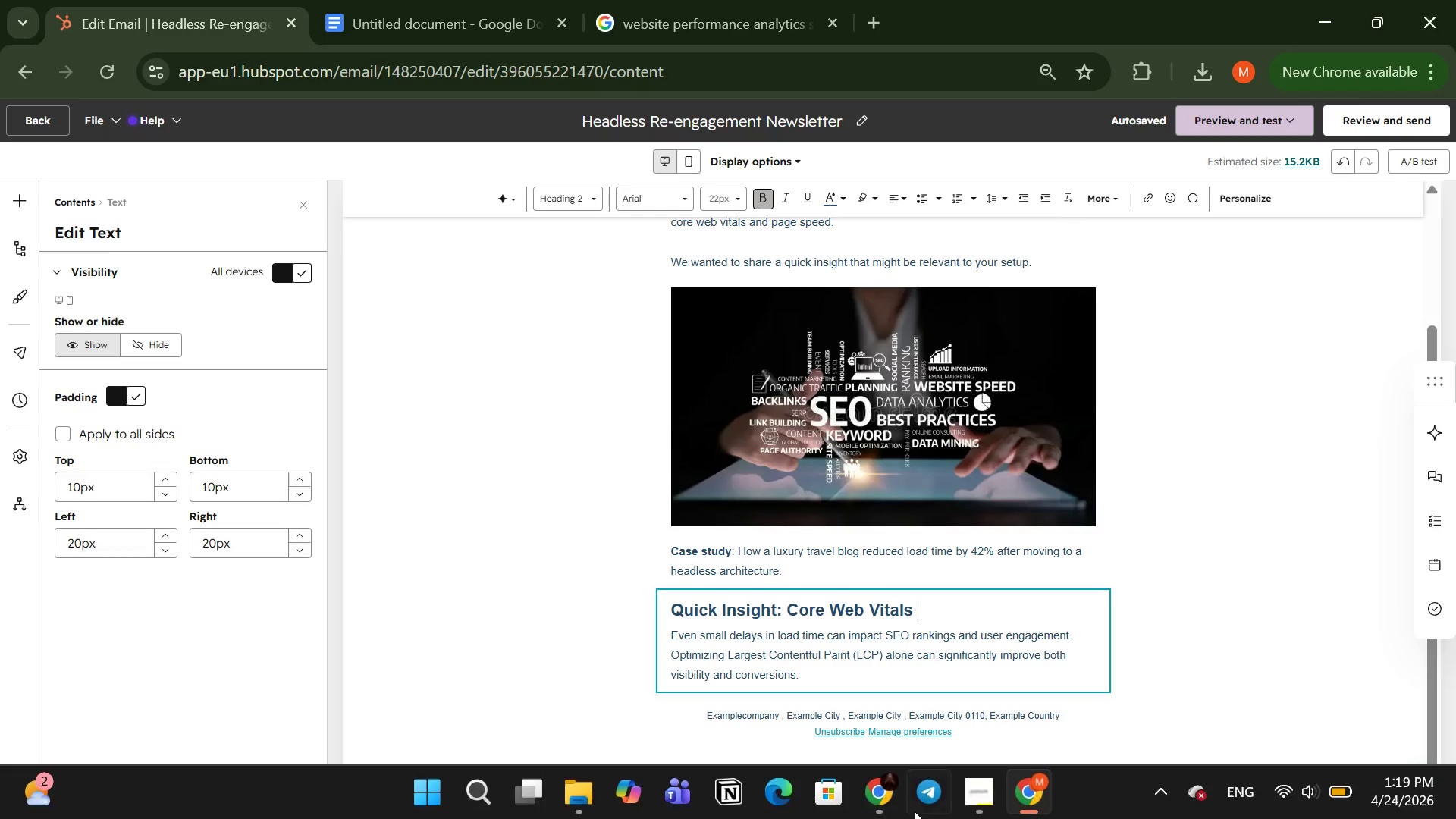 
left_click([968, 805])